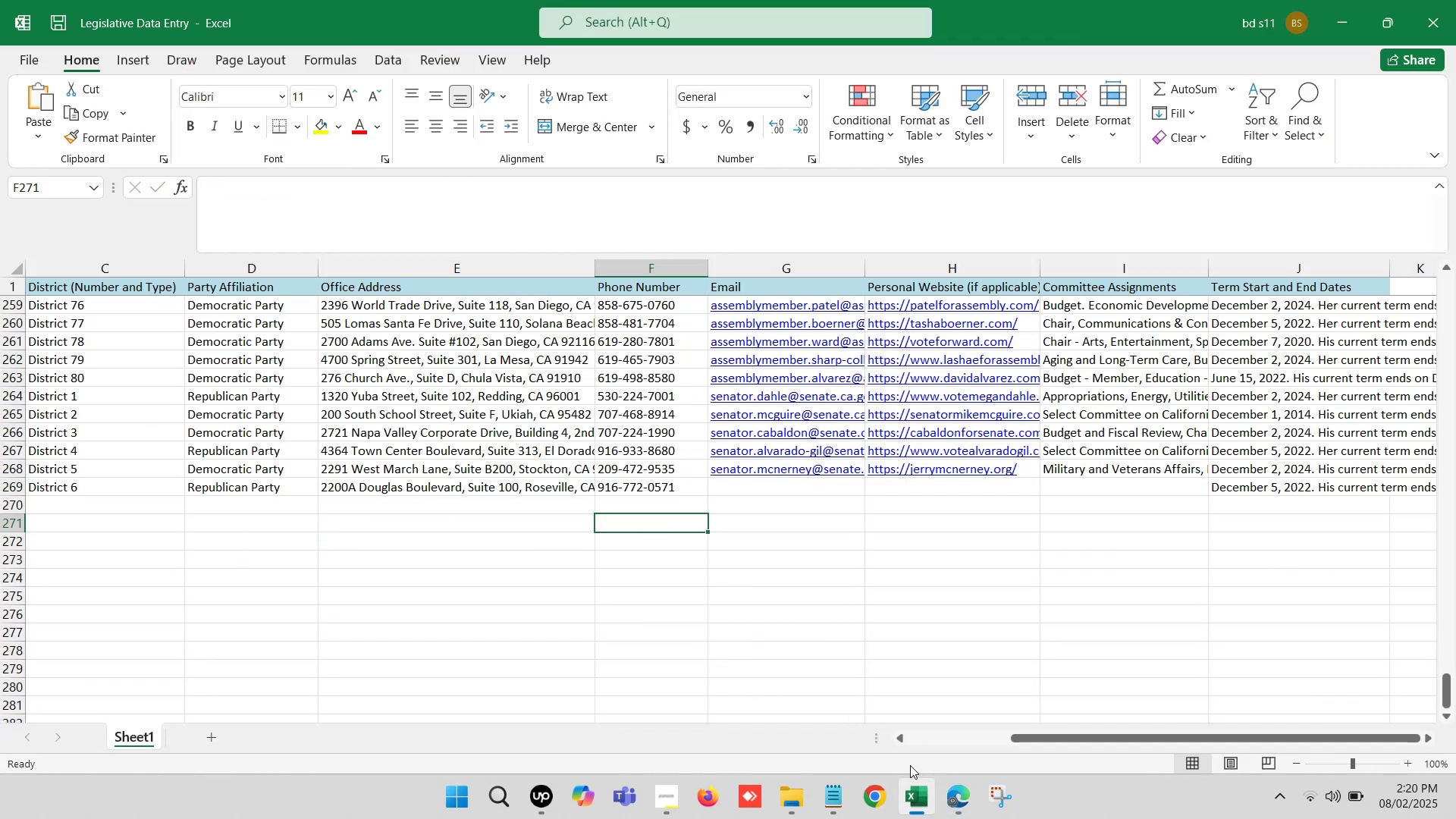 
left_click([924, 809])
 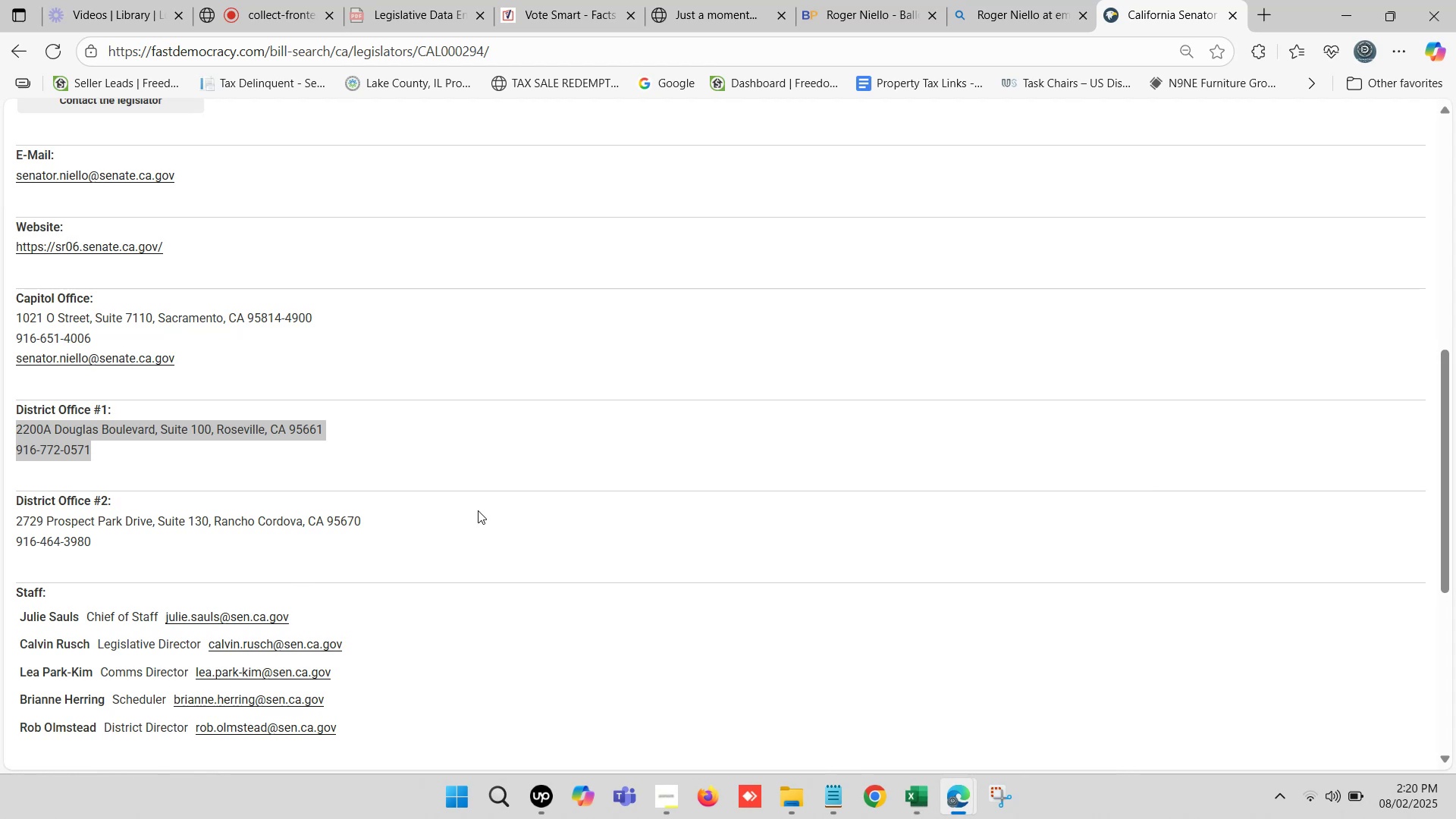 
scroll: coordinate [271, 403], scroll_direction: up, amount: 2.0
 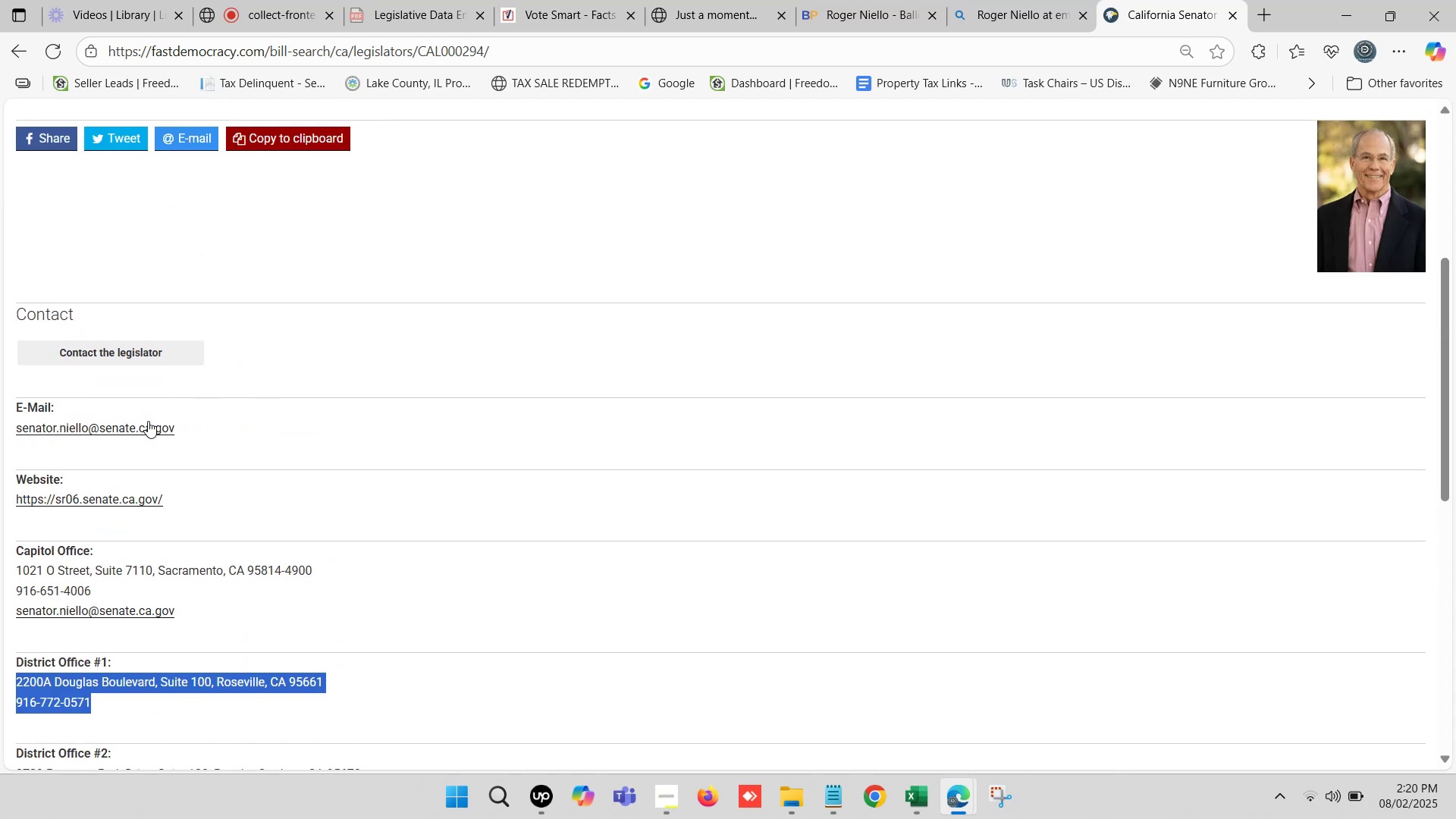 
right_click([148, 422])
 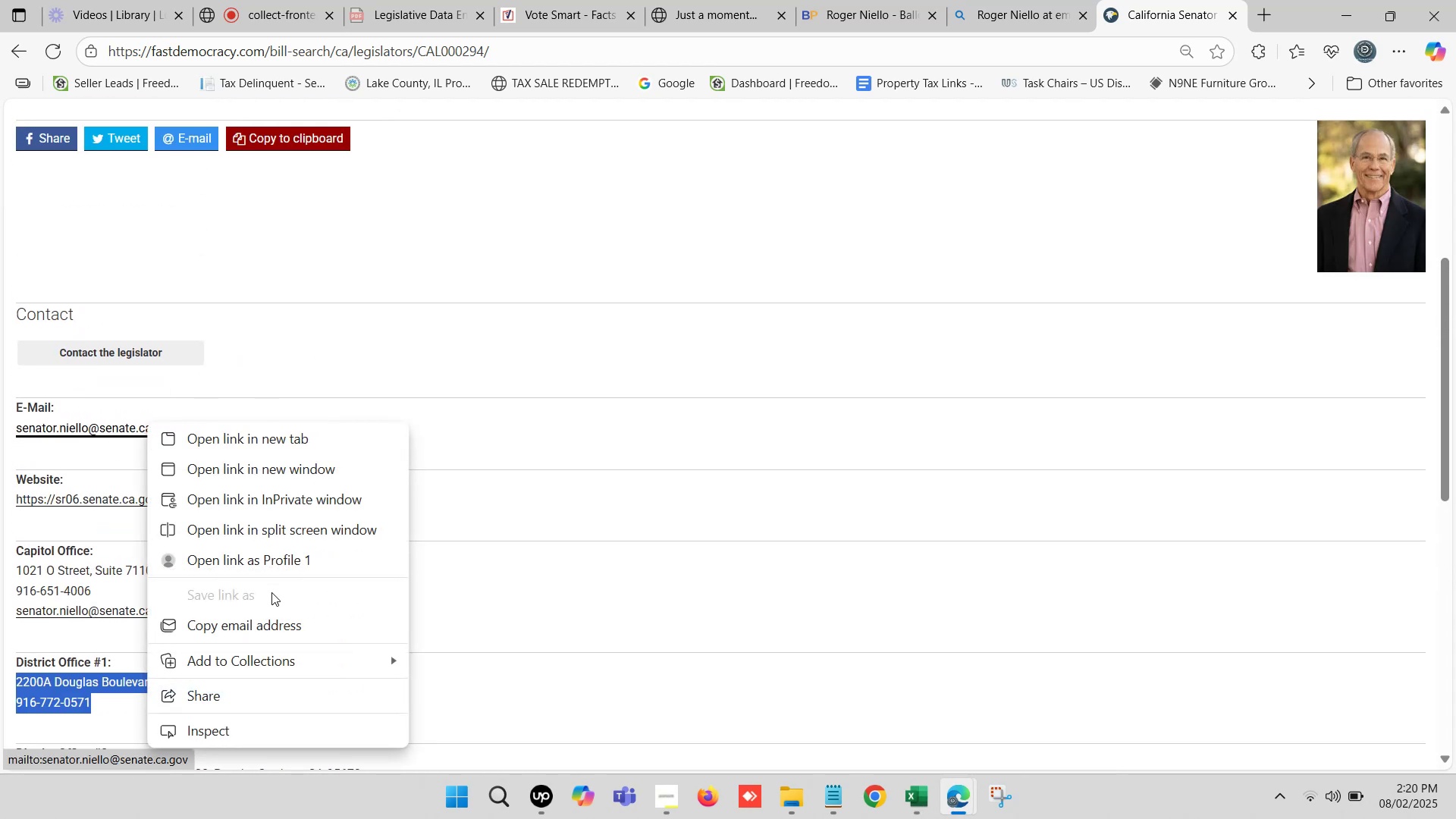 
left_click([278, 618])
 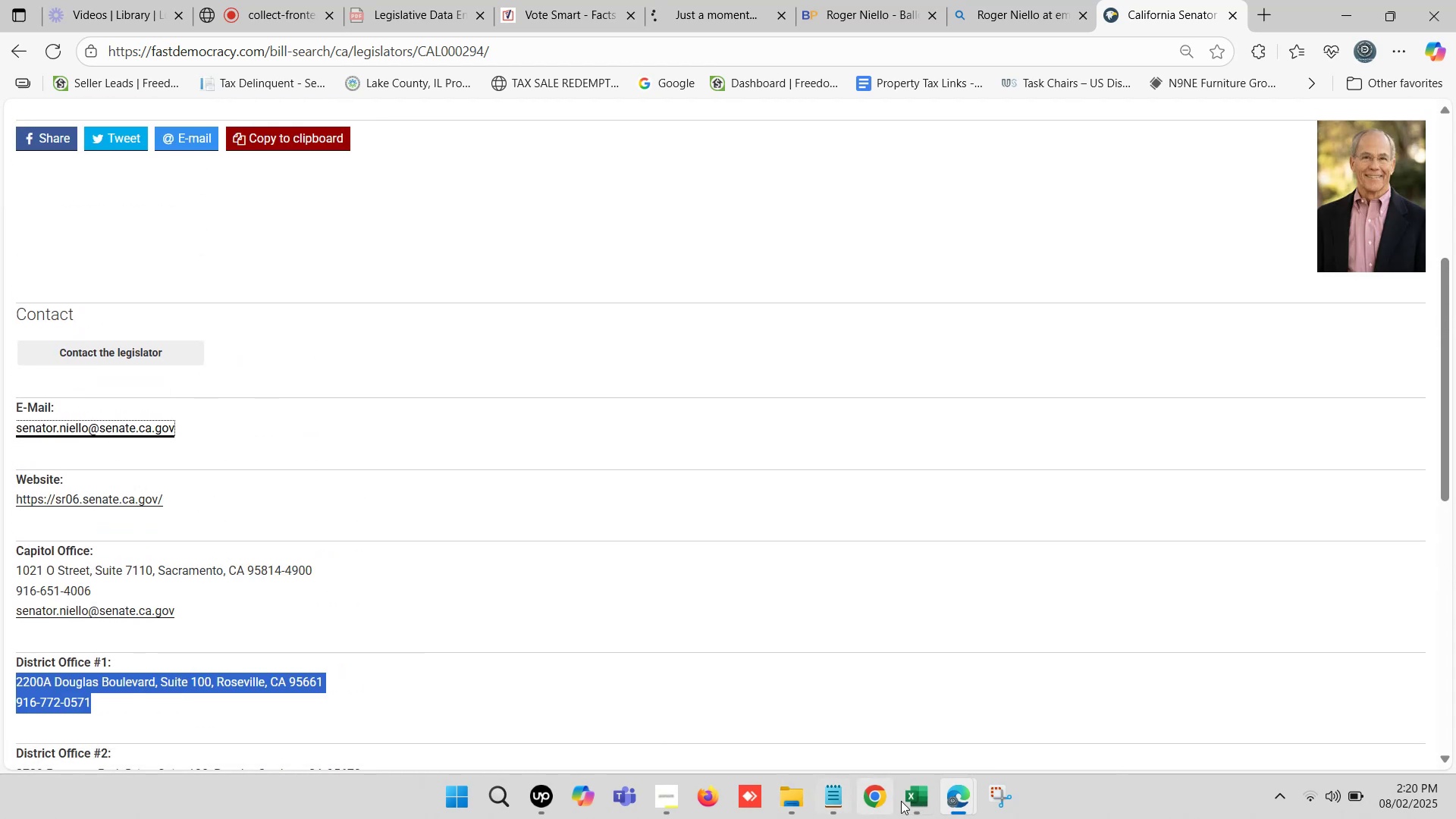 
left_click([927, 802])
 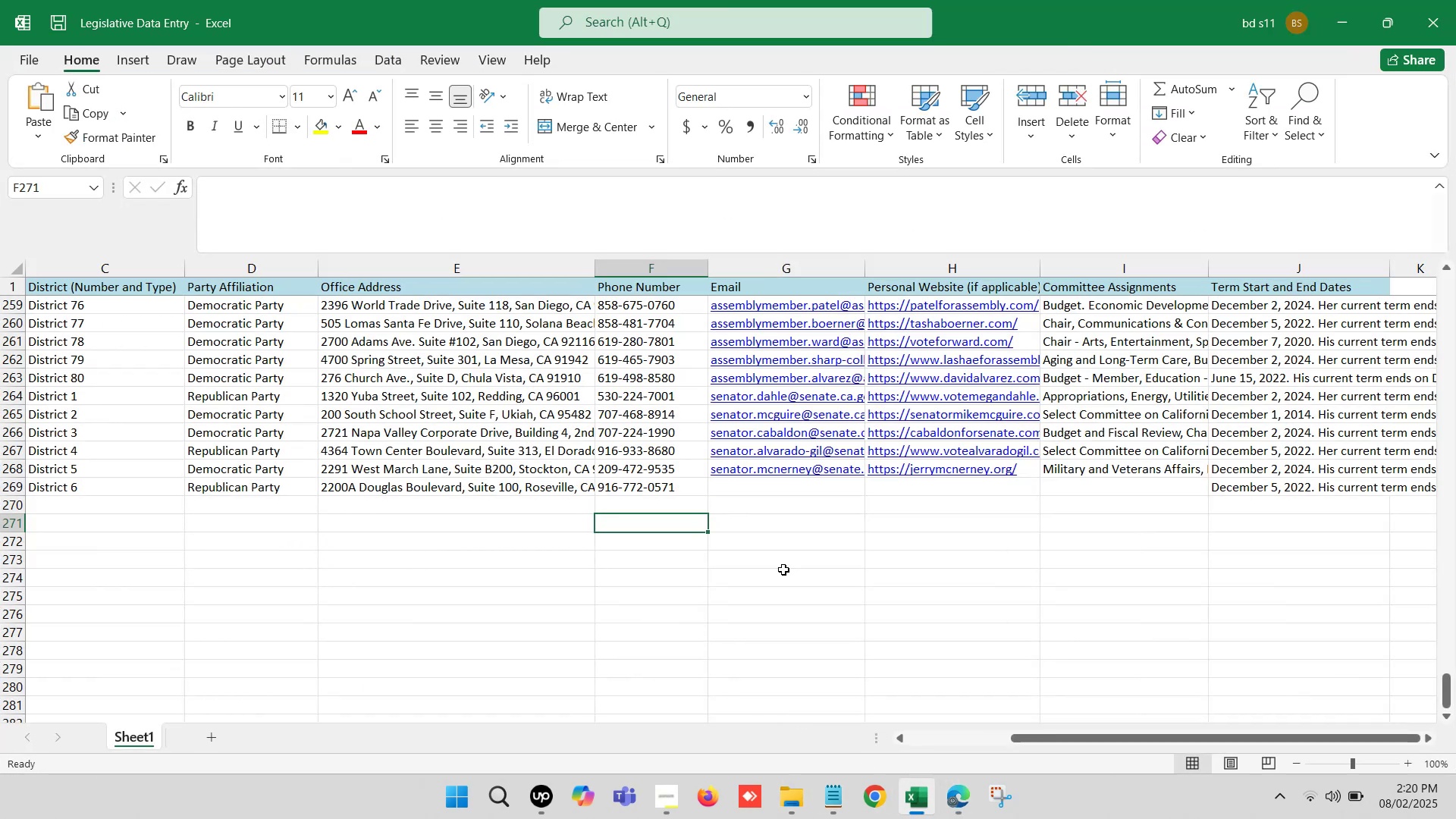 
left_click([789, 488])
 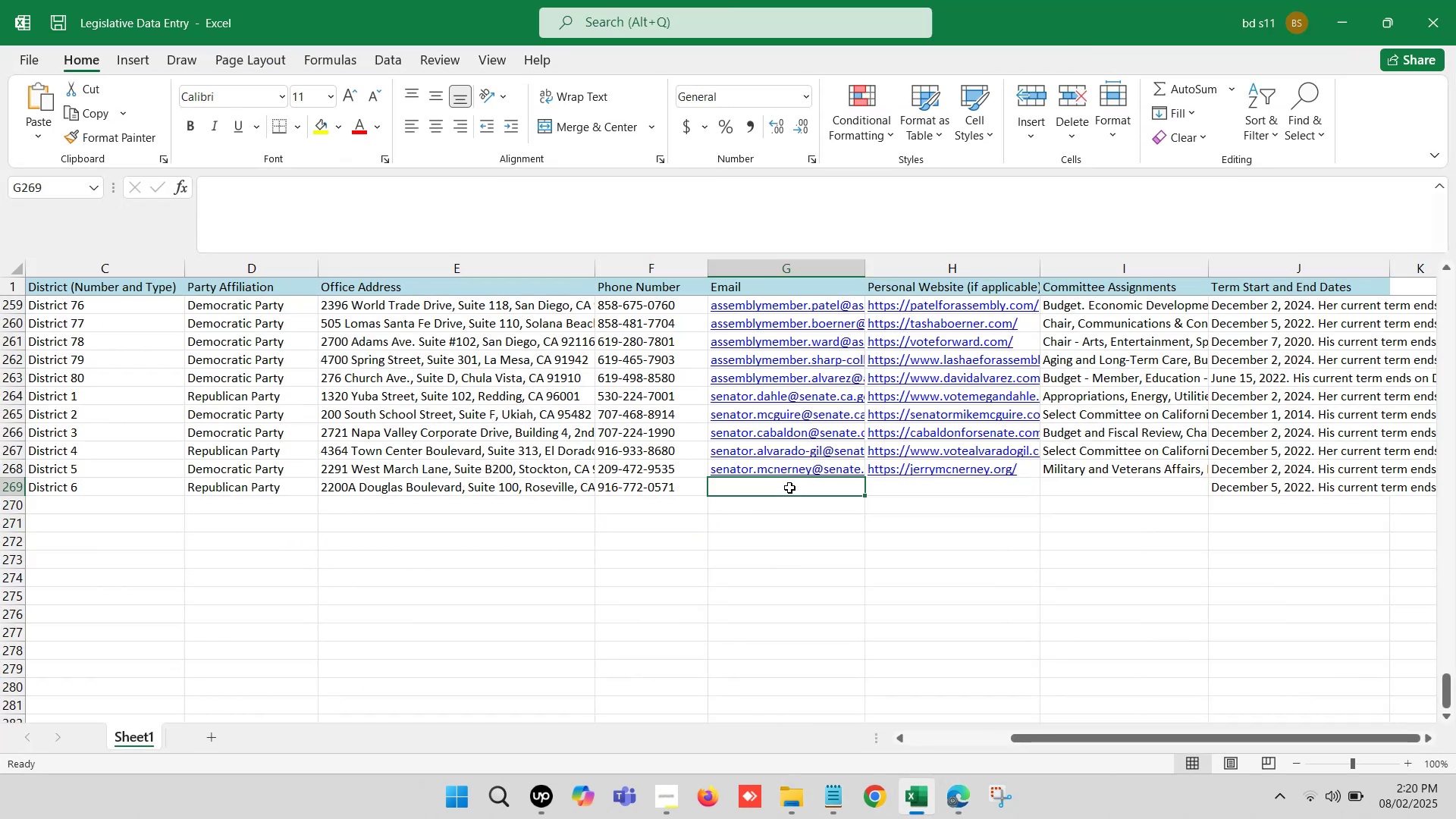 
double_click([789, 488])
 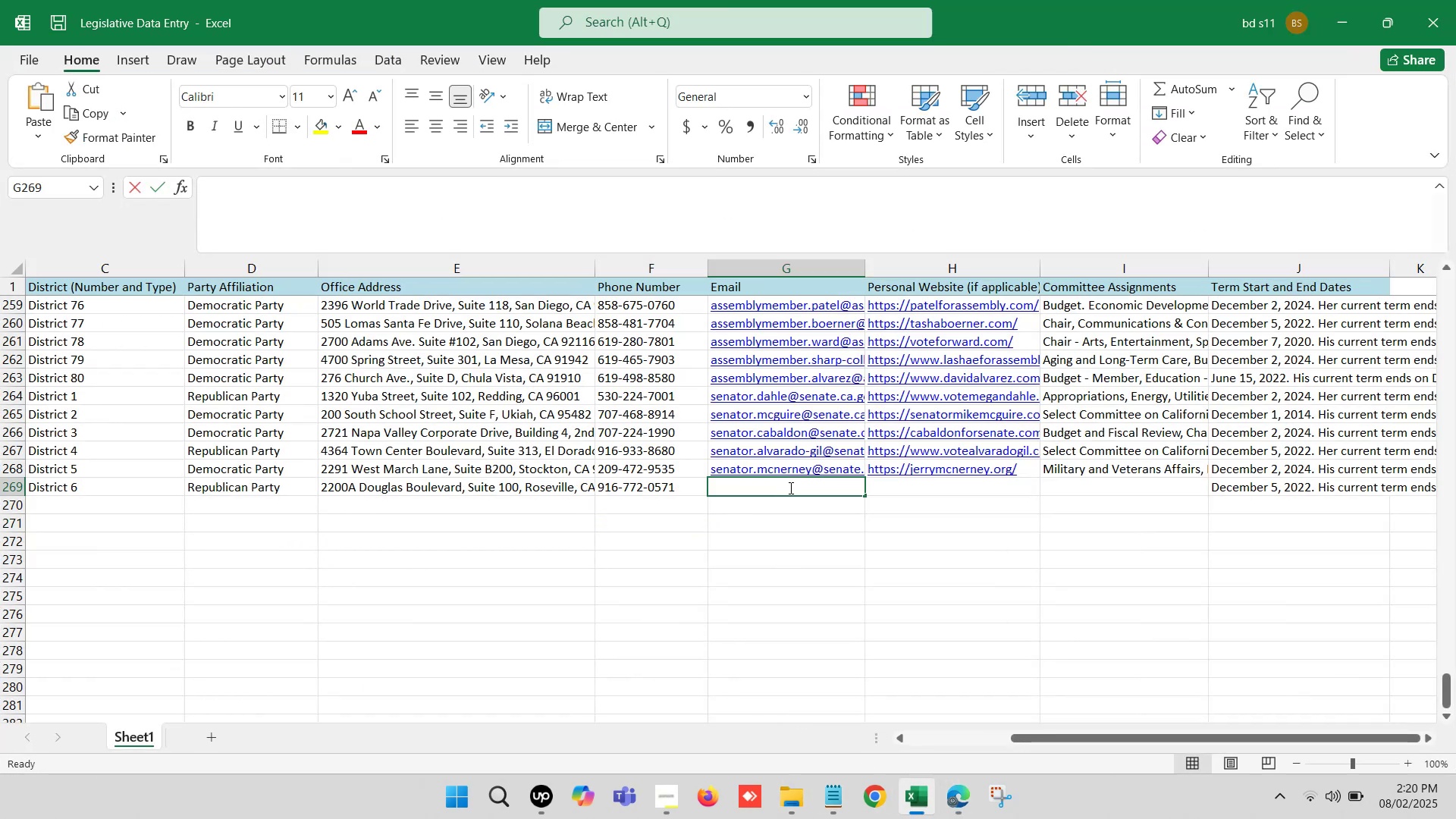 
key(Control+V)
 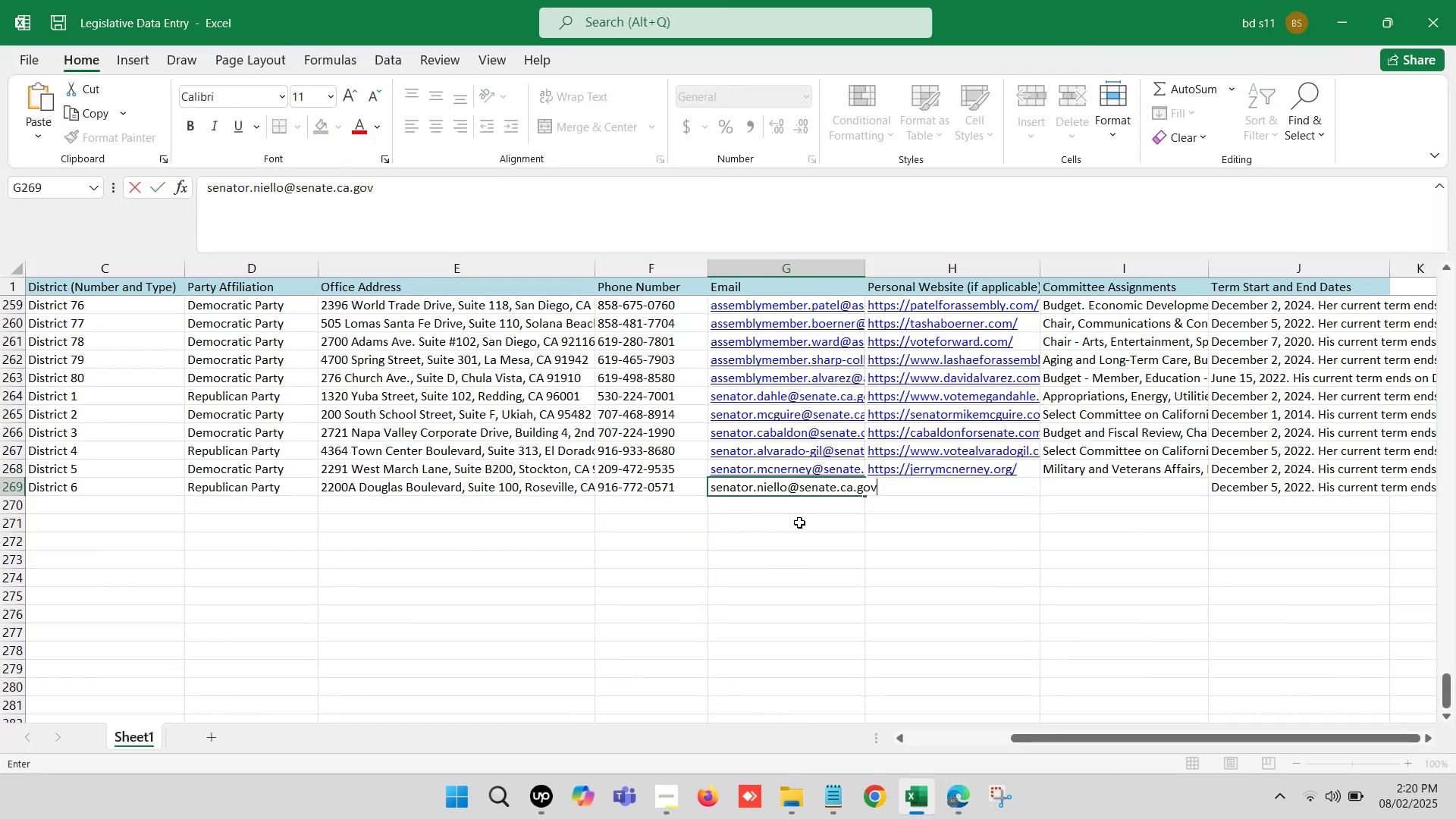 
left_click([799, 522])
 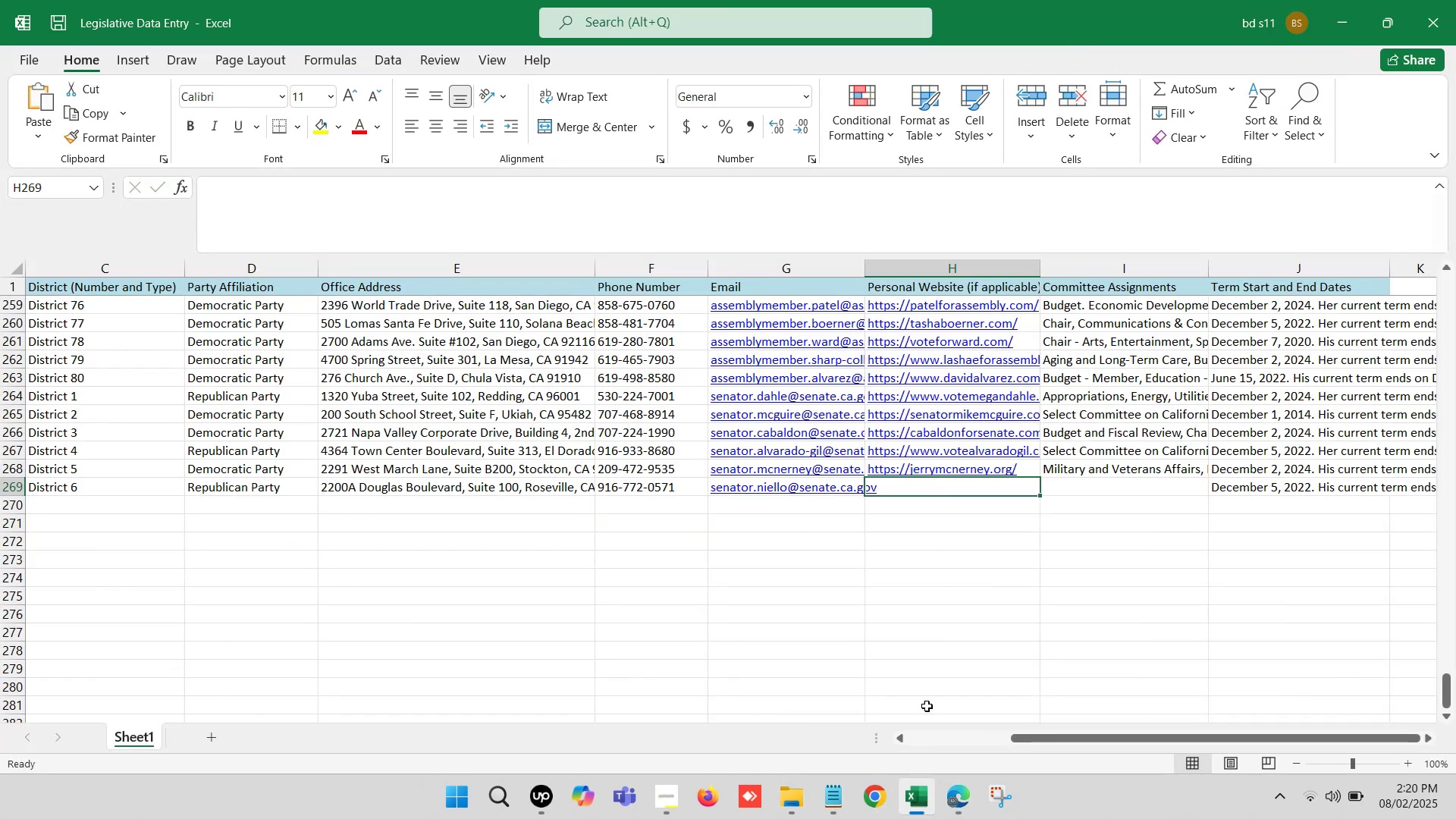 
left_click([916, 818])
 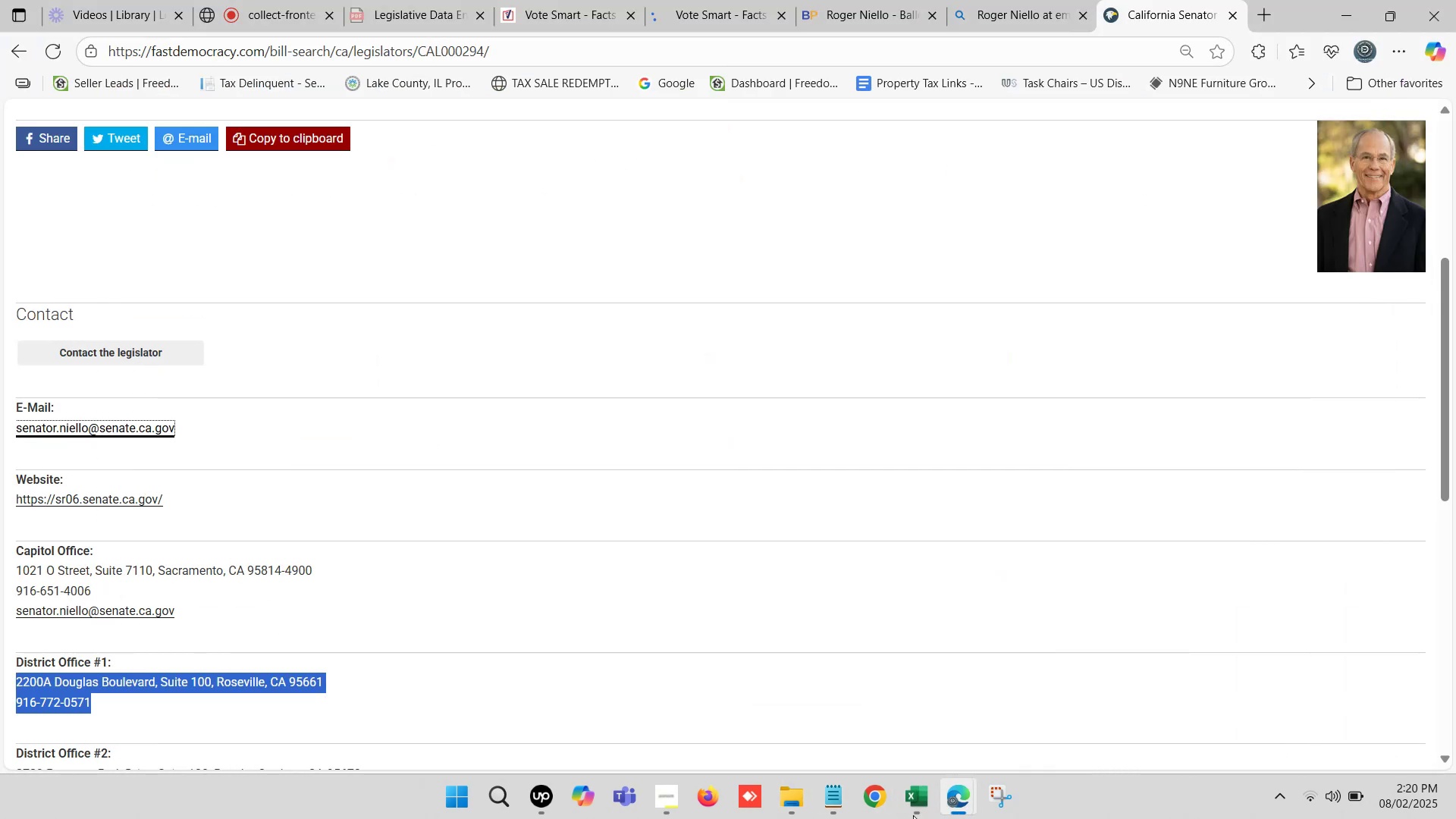 
scroll: coordinate [1103, 497], scroll_direction: down, amount: 12.0
 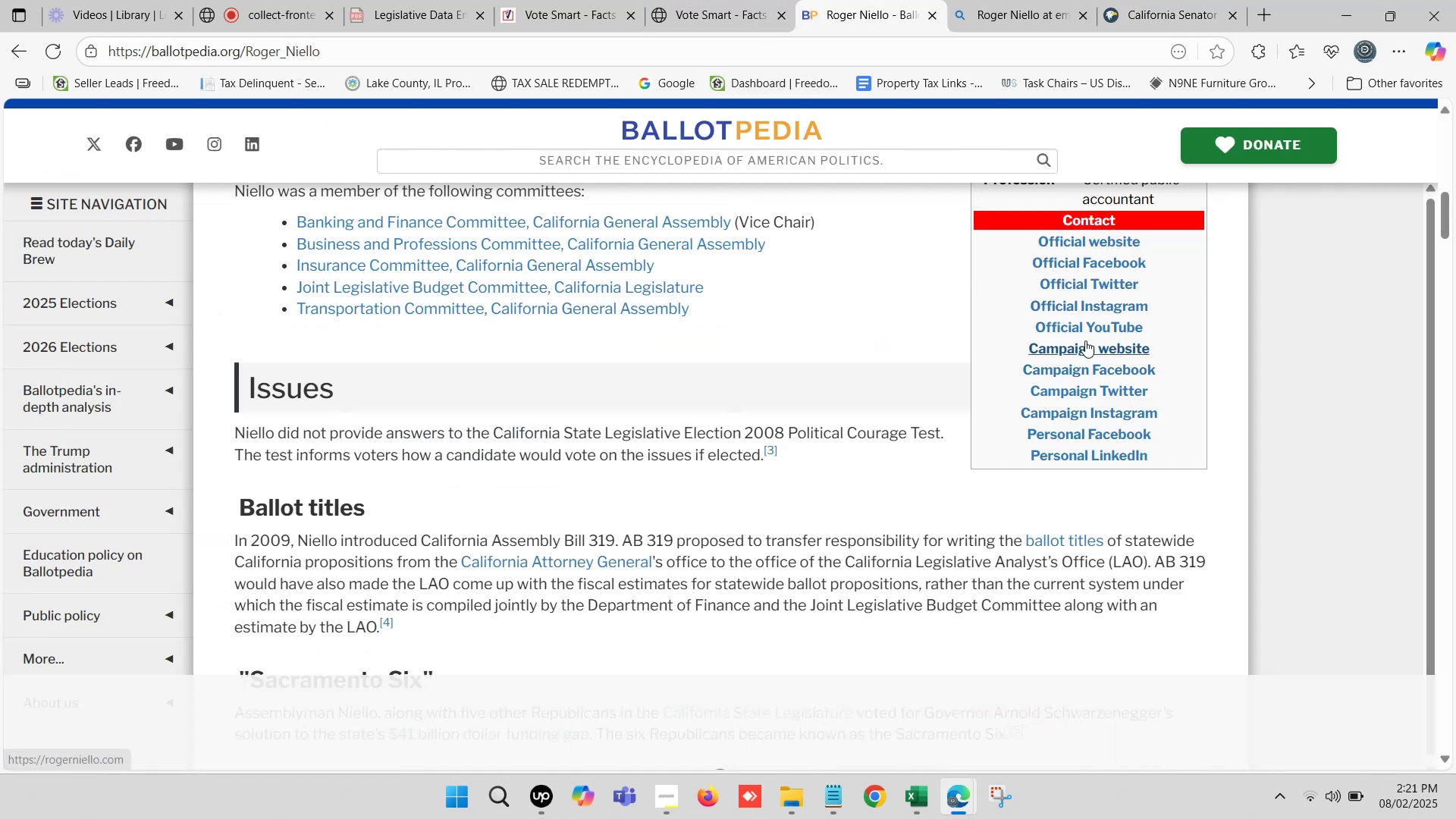 
hold_key(key=ShiftLeft, duration=0.54)
left_click([1082, 350])
 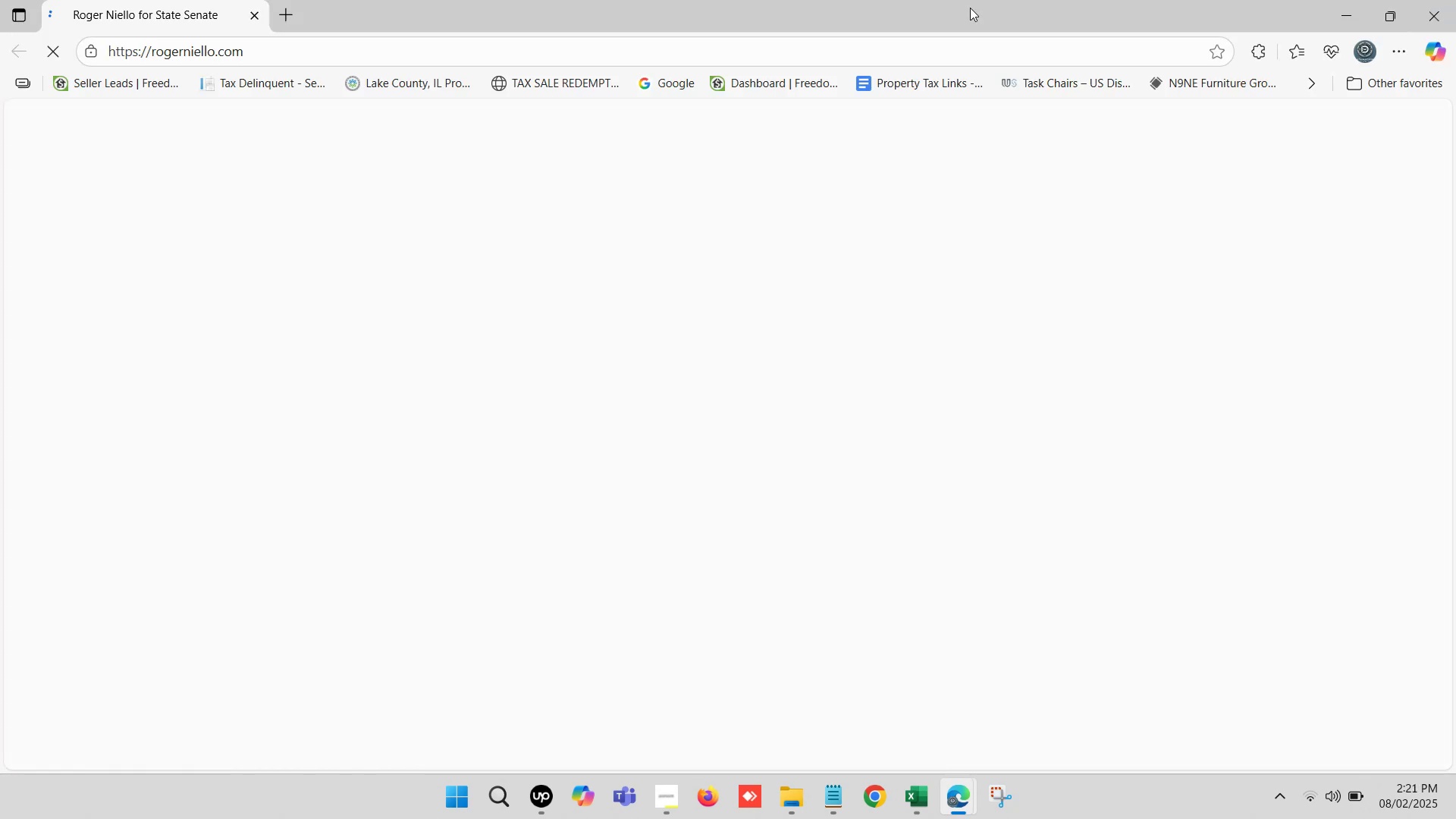 
left_click([300, 56])
 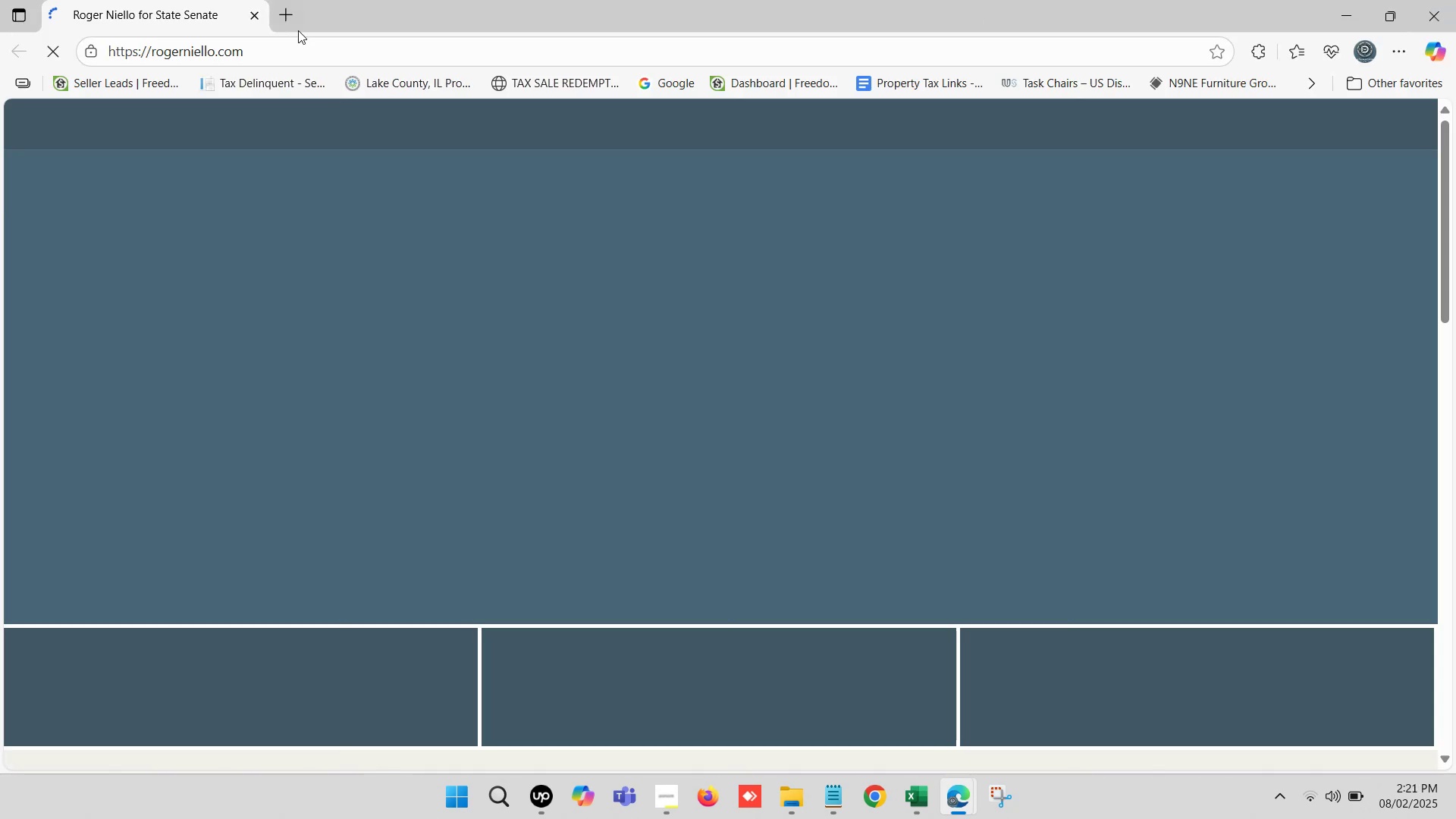 
key(Control+C)
 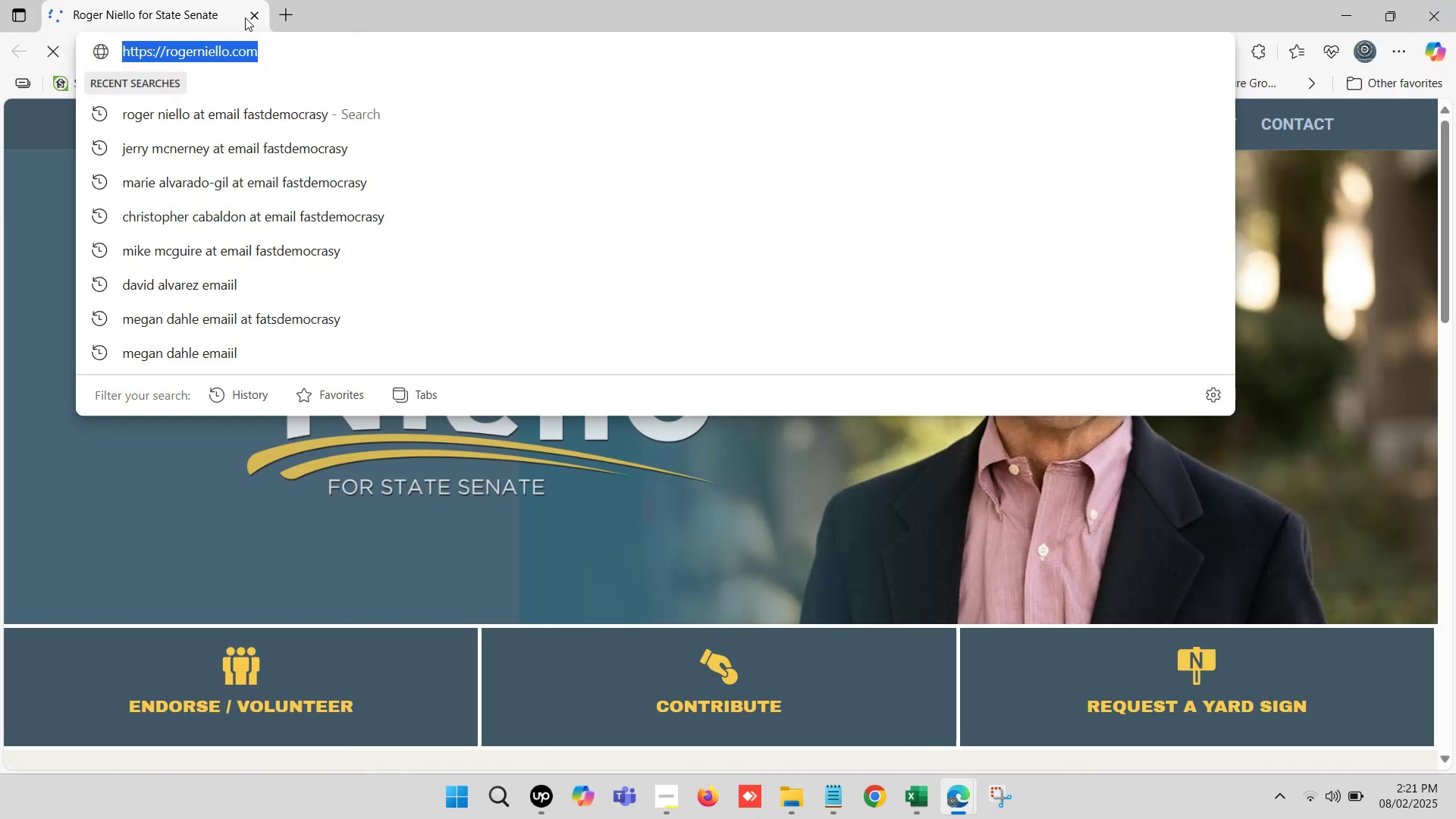 
left_click([256, 8])
 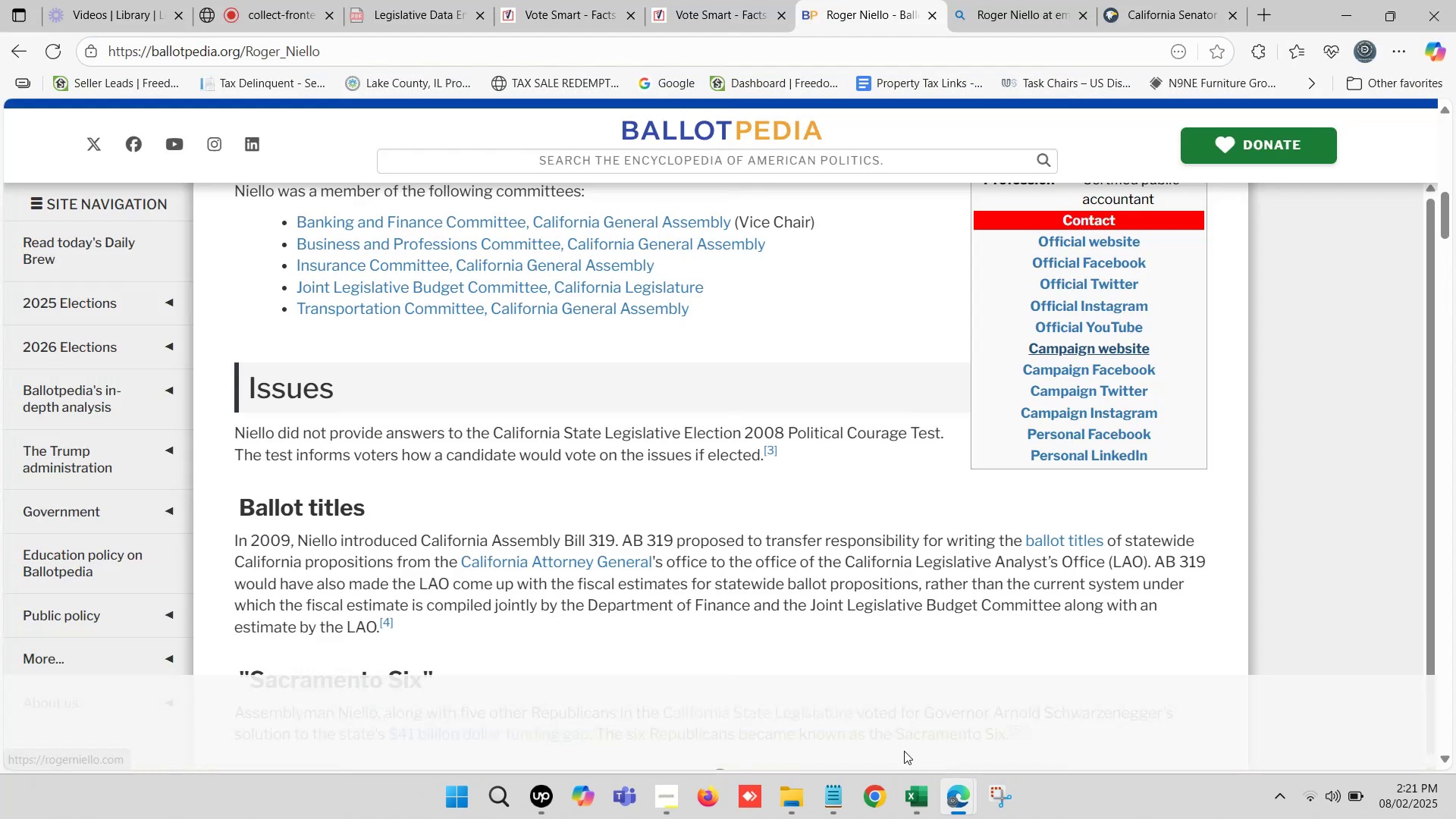 
left_click([915, 786])
 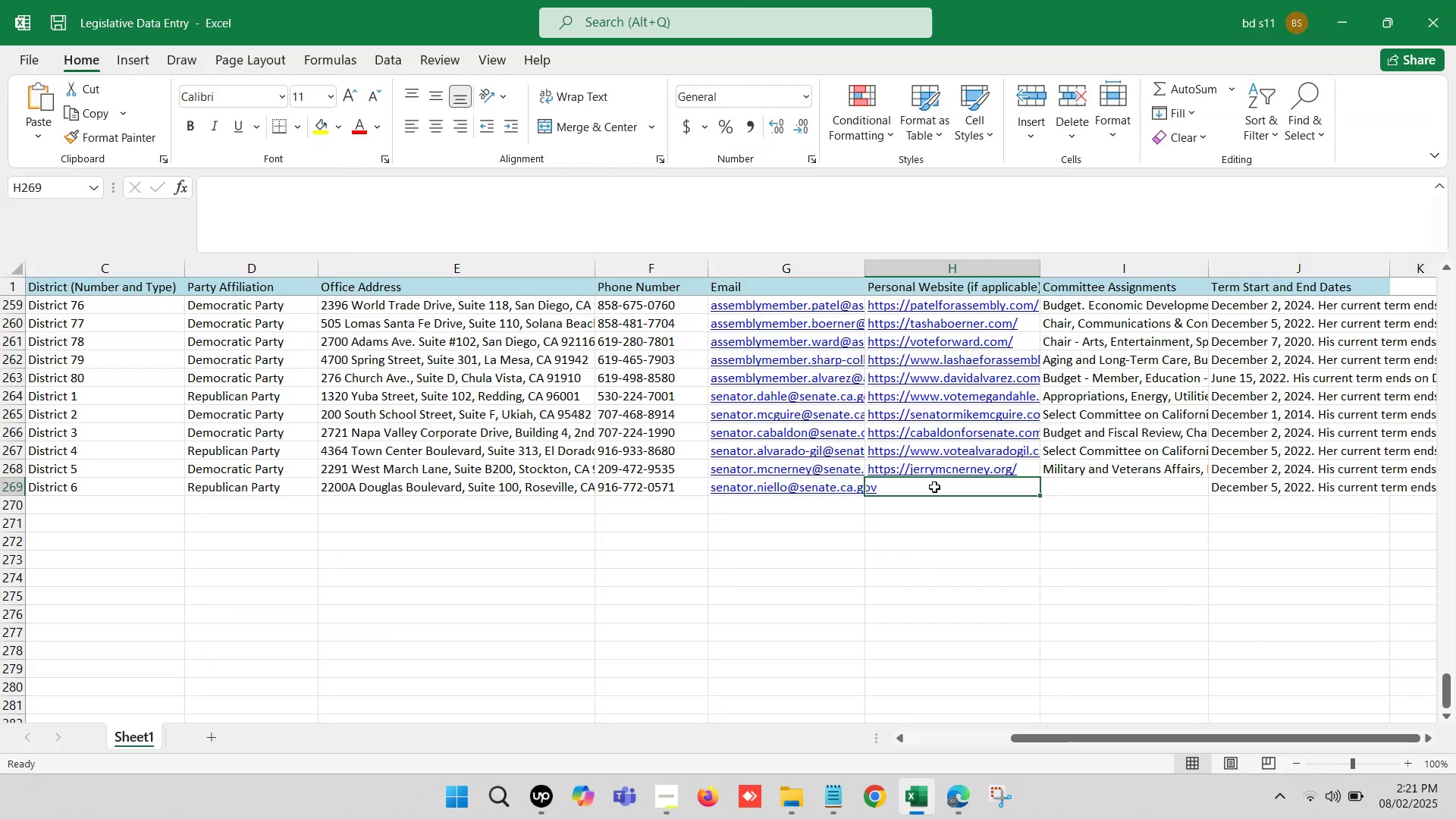 
double_click([936, 485])
 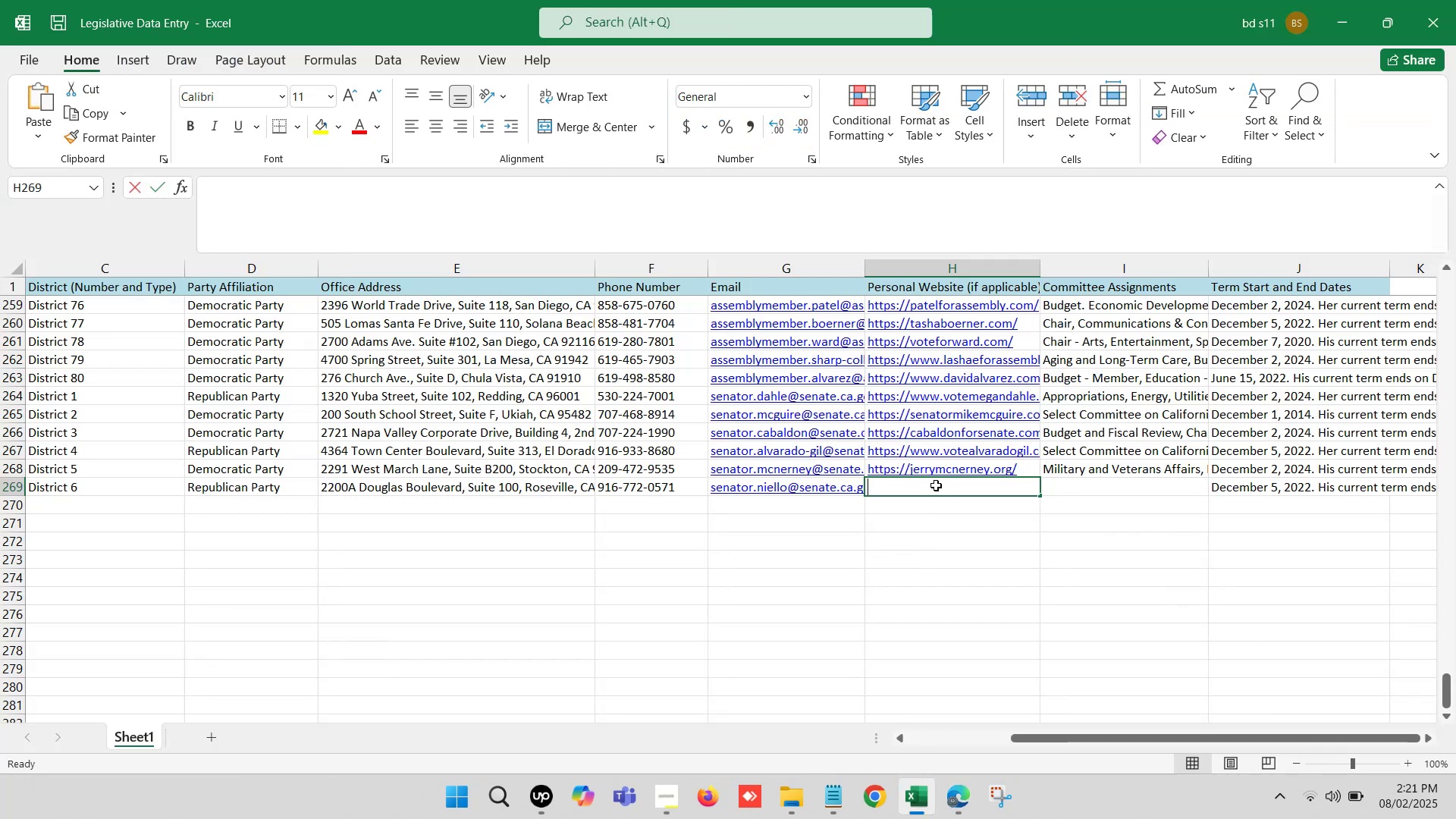 
key(Control+V)
 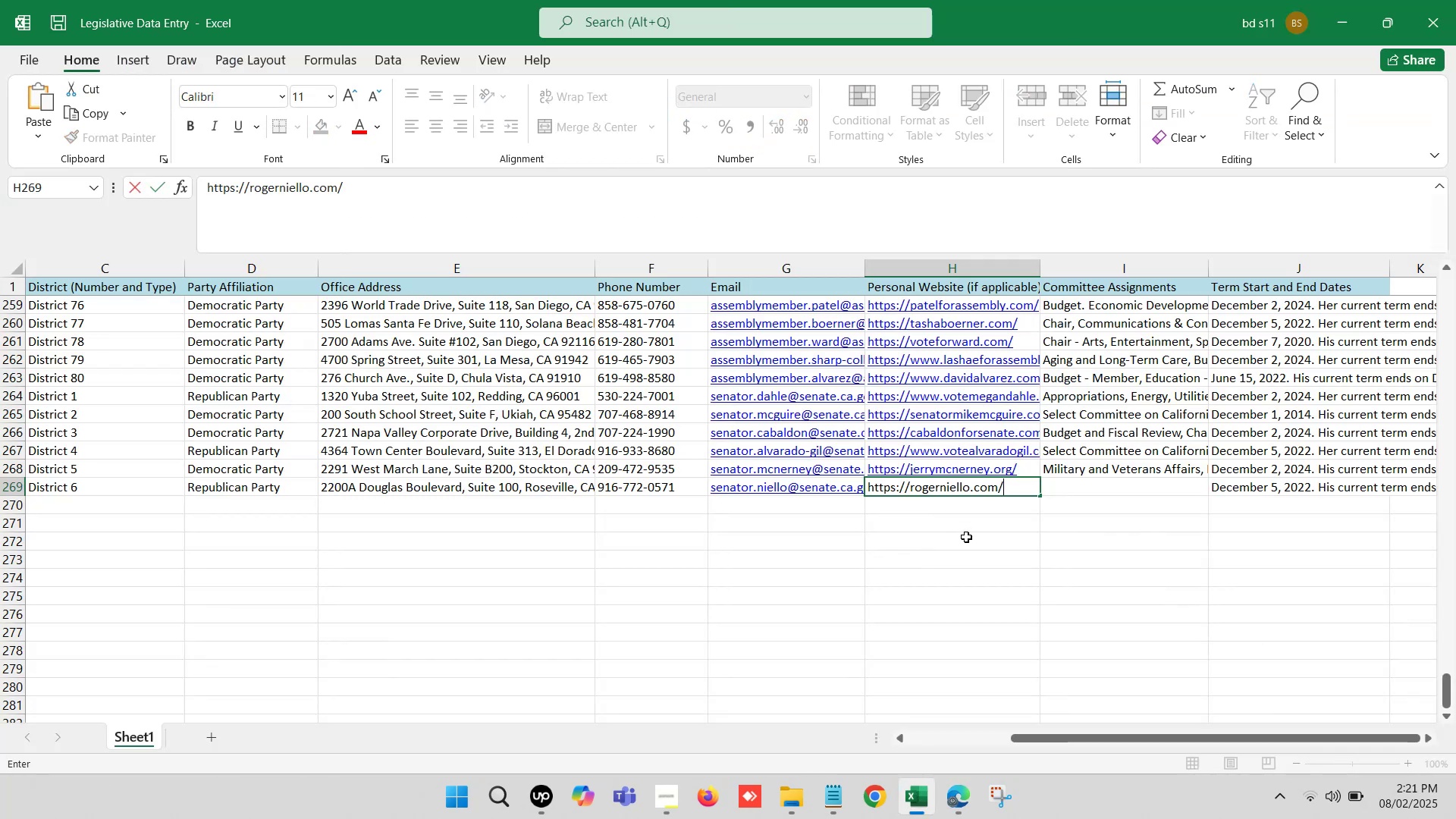 
left_click([966, 537])
 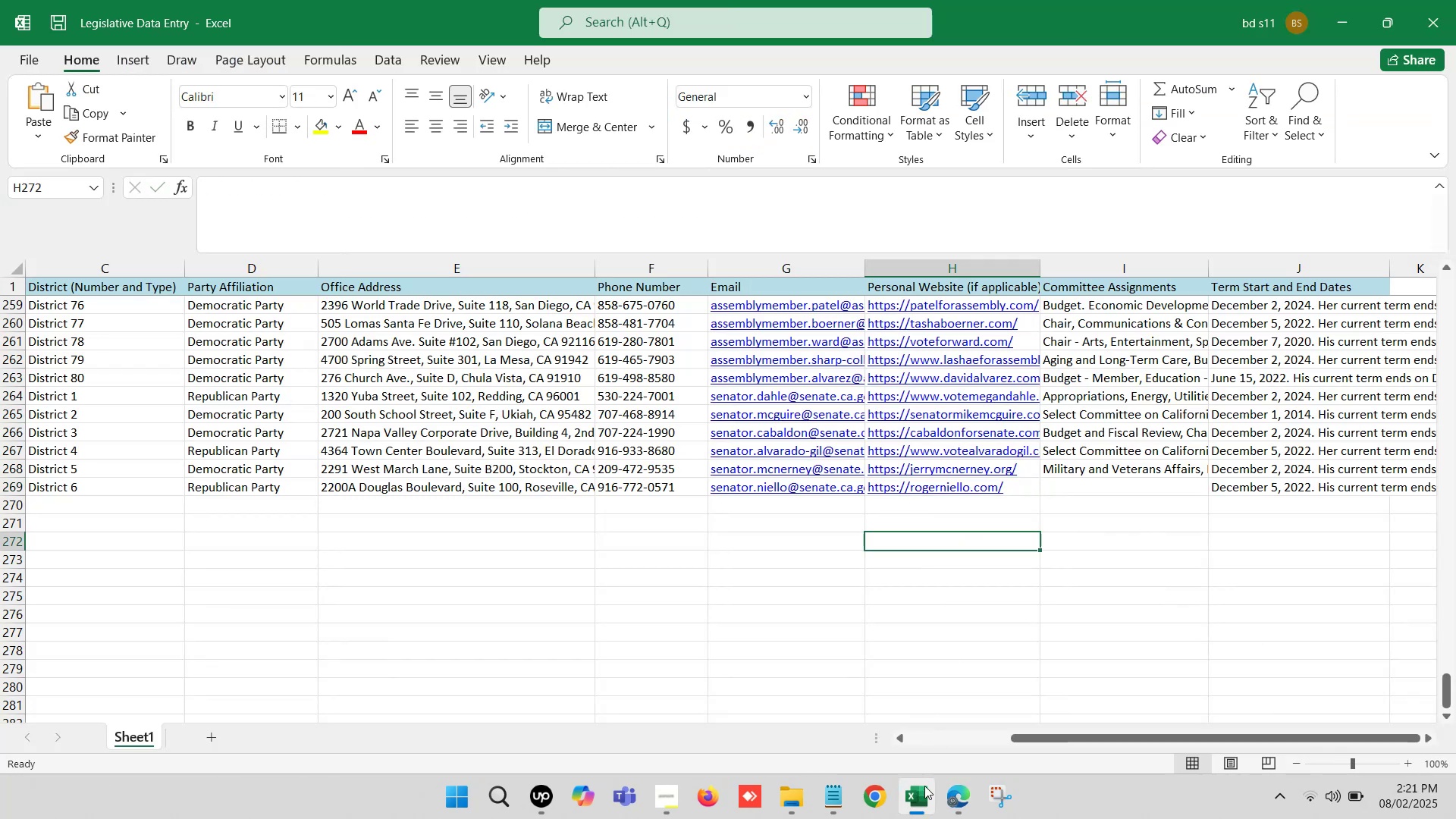 
left_click([915, 818])
 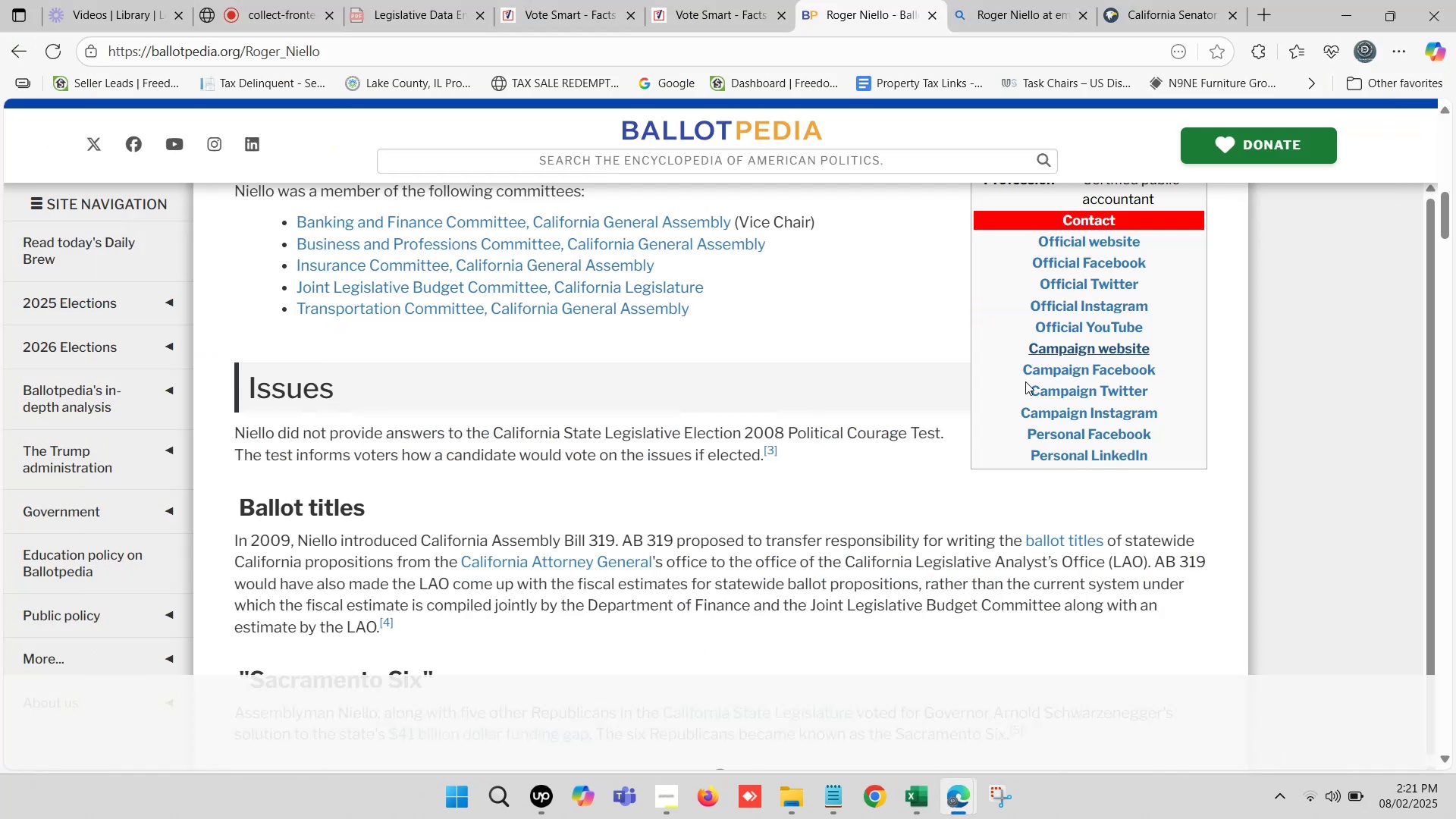 
left_click([1178, 0])
 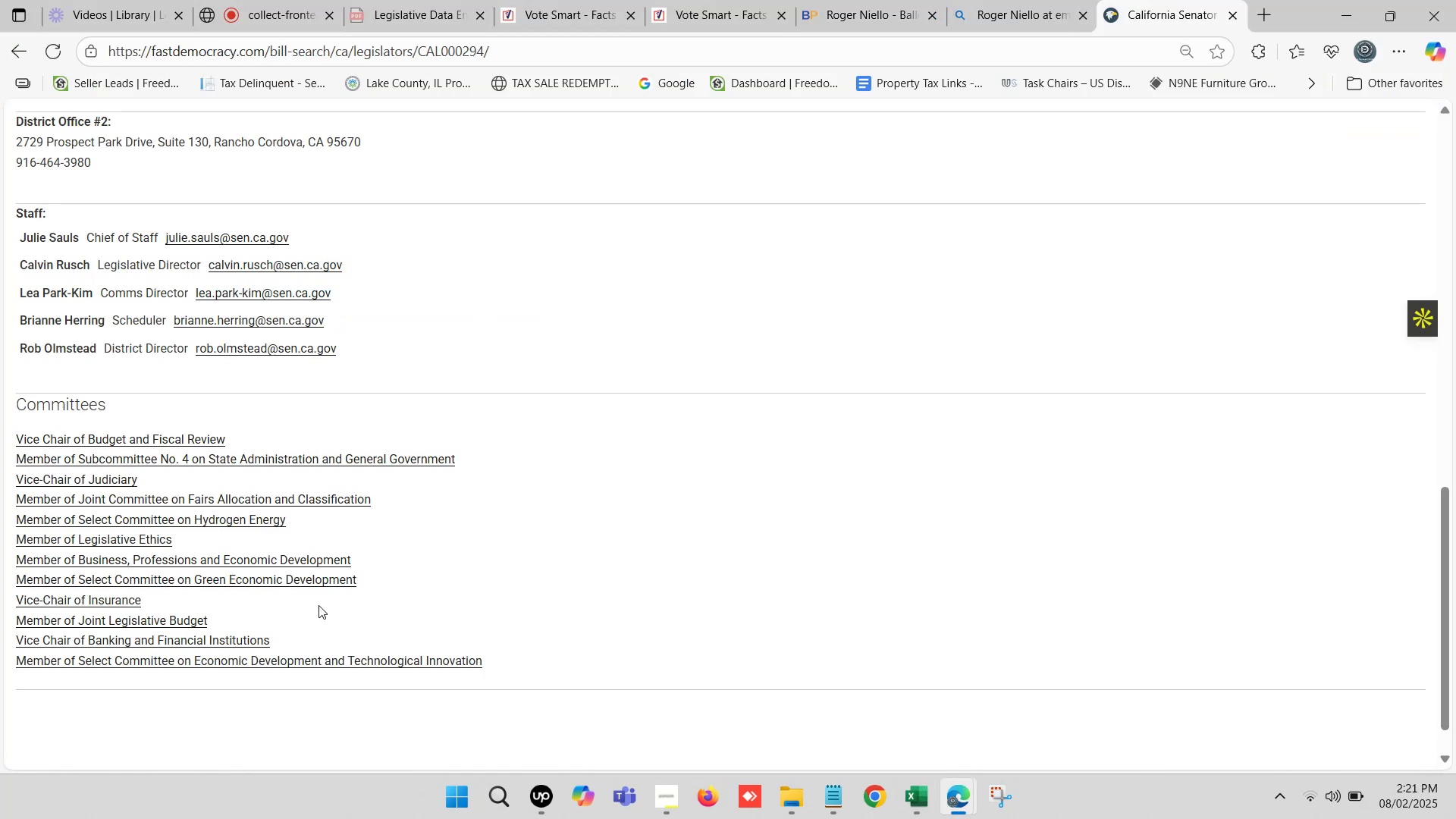 
left_click_drag(start_coordinate=[506, 664], to_coordinate=[15, 441])
 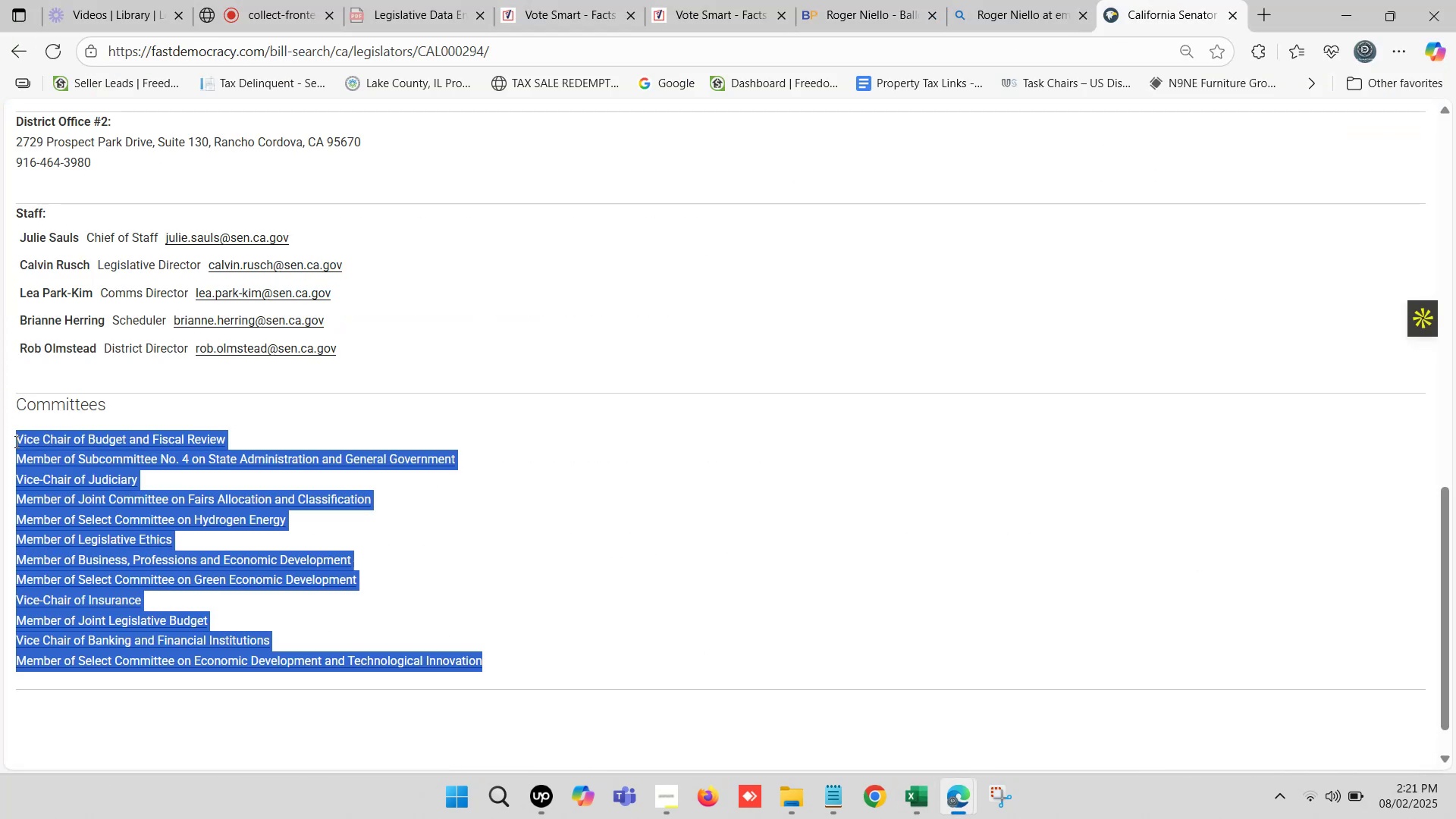 
key(Control+C)
 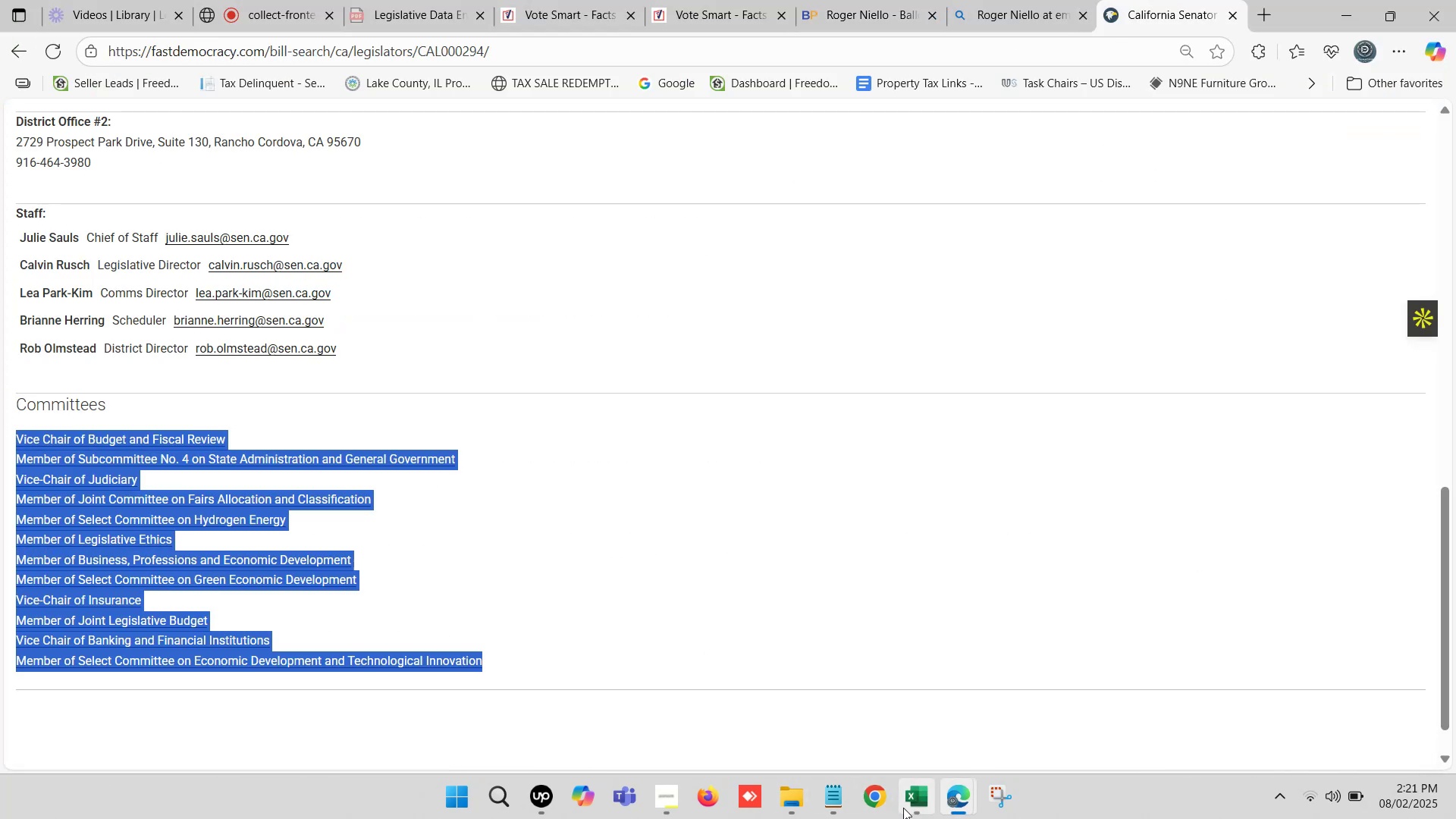 
left_click([915, 804])
 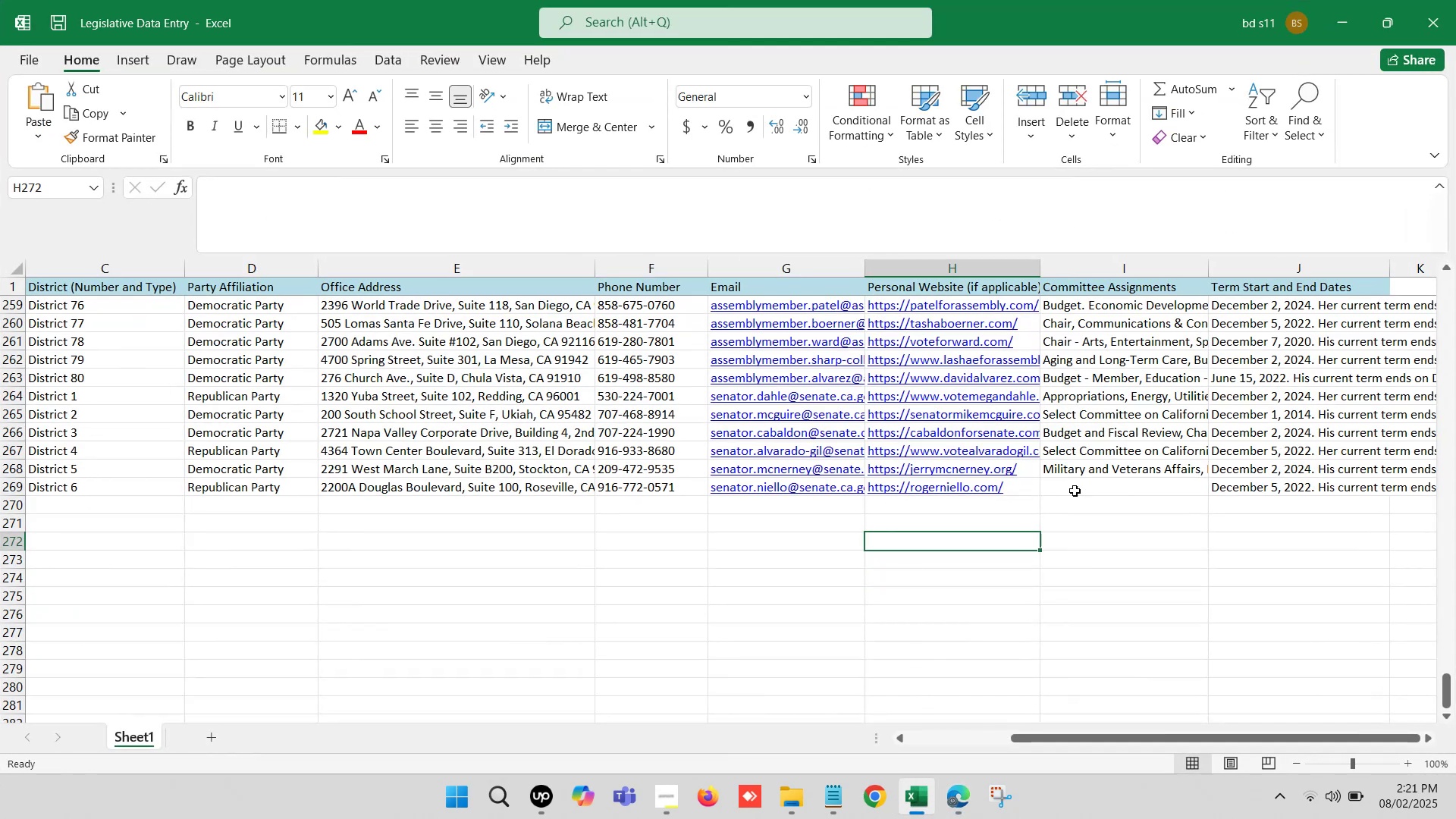 
double_click([1078, 488])
 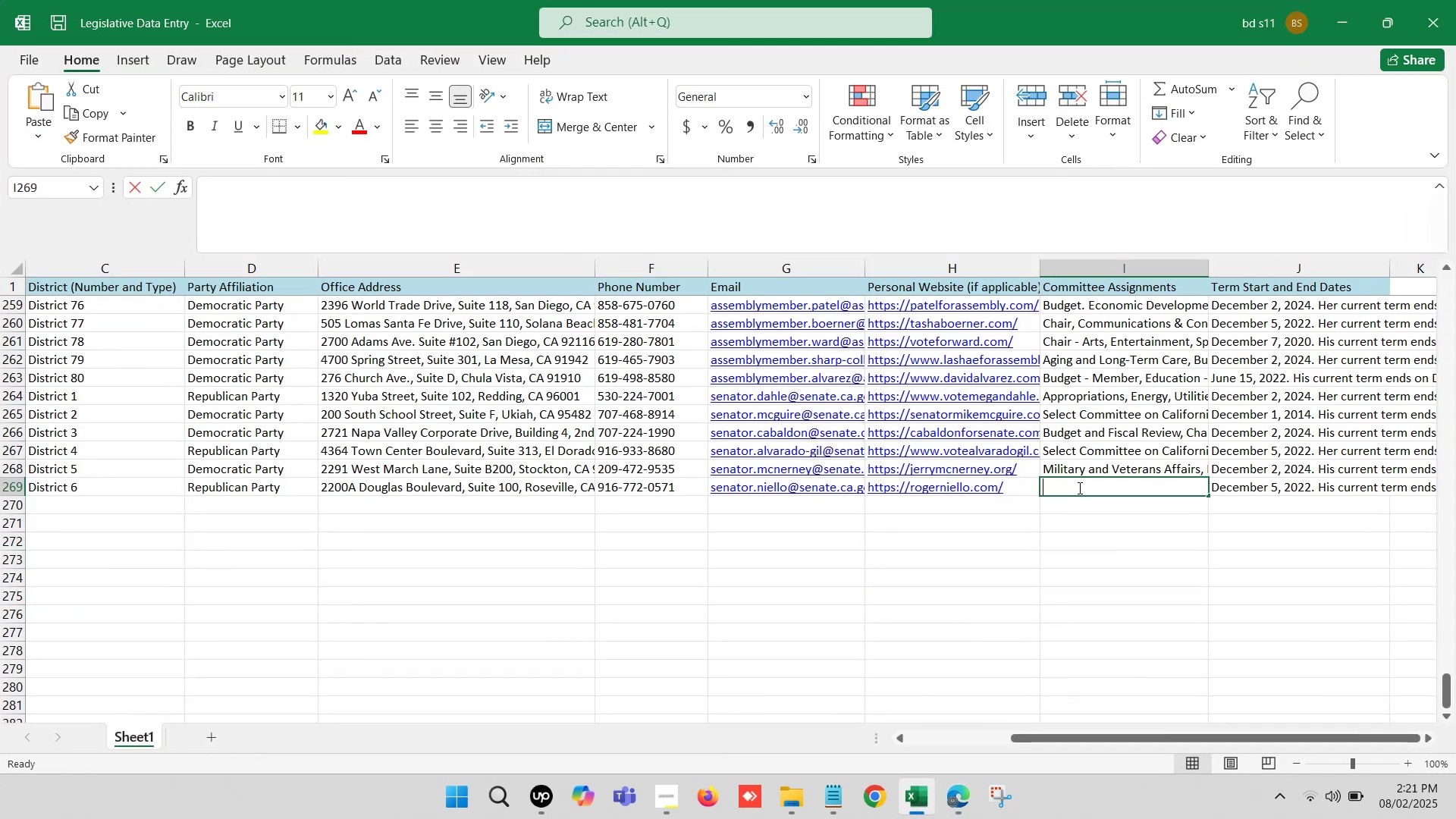 
key(Control+V)
 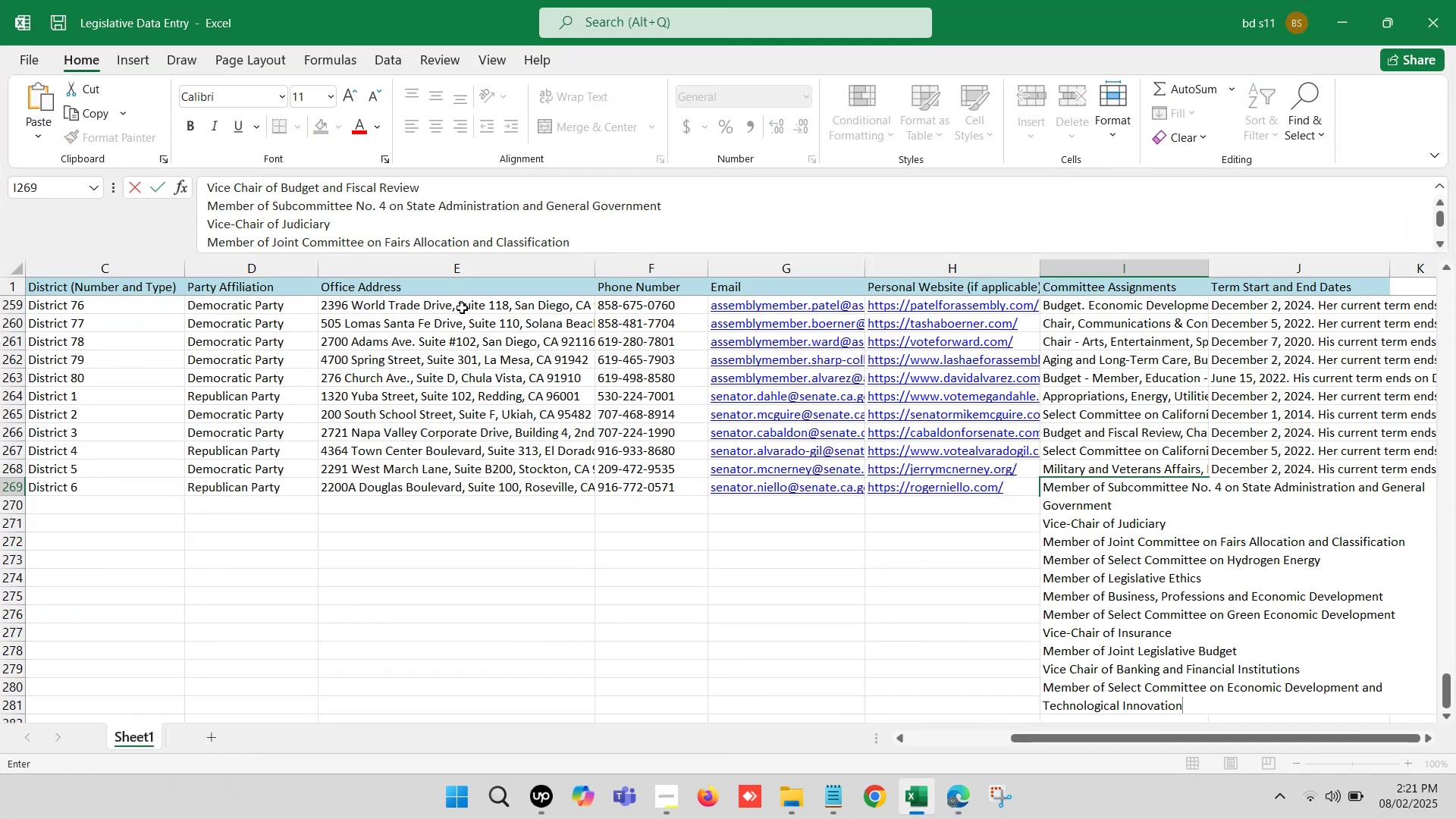 
scroll: coordinate [249, 212], scroll_direction: up, amount: 6.0
 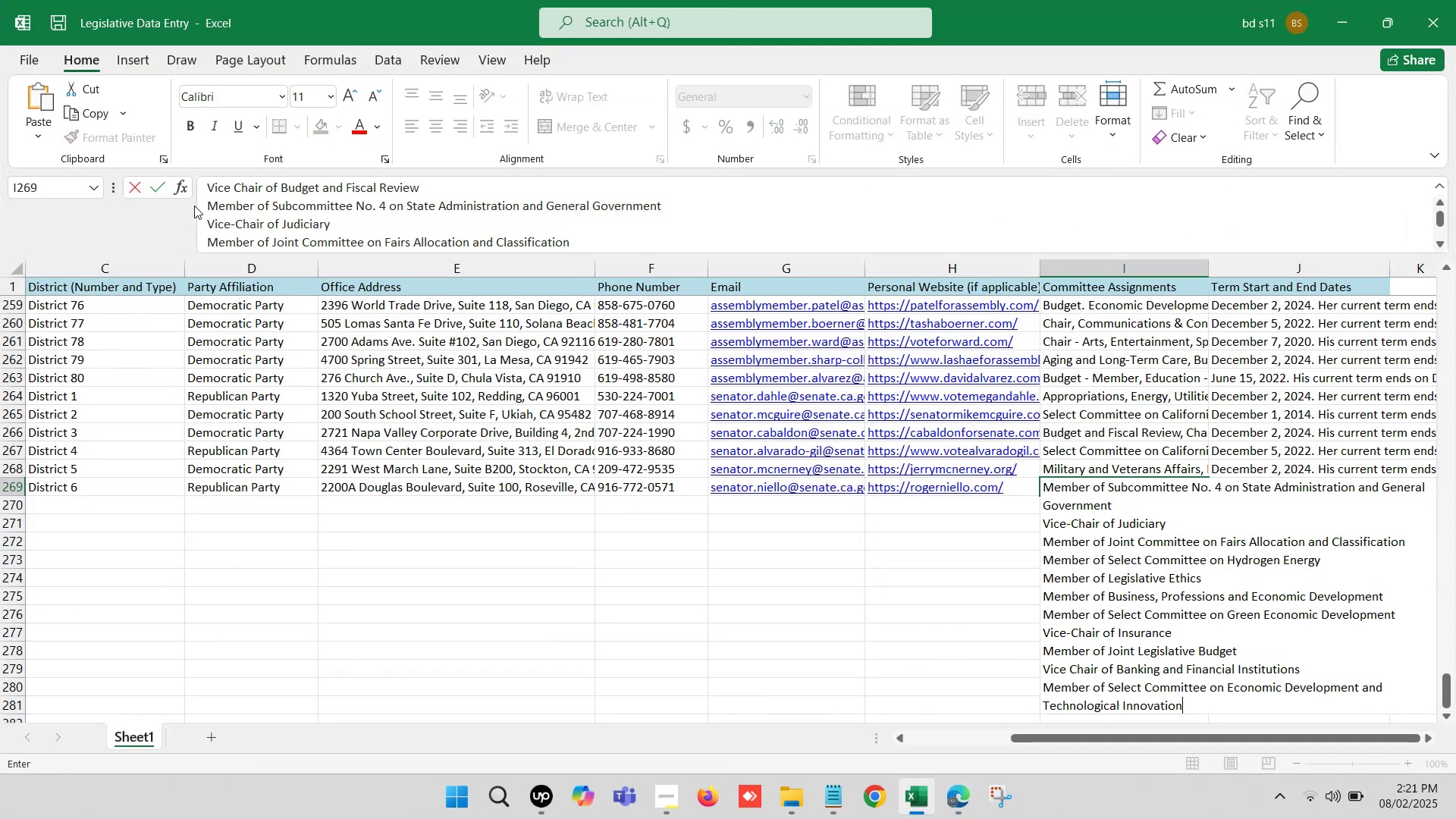 
left_click([209, 202])
 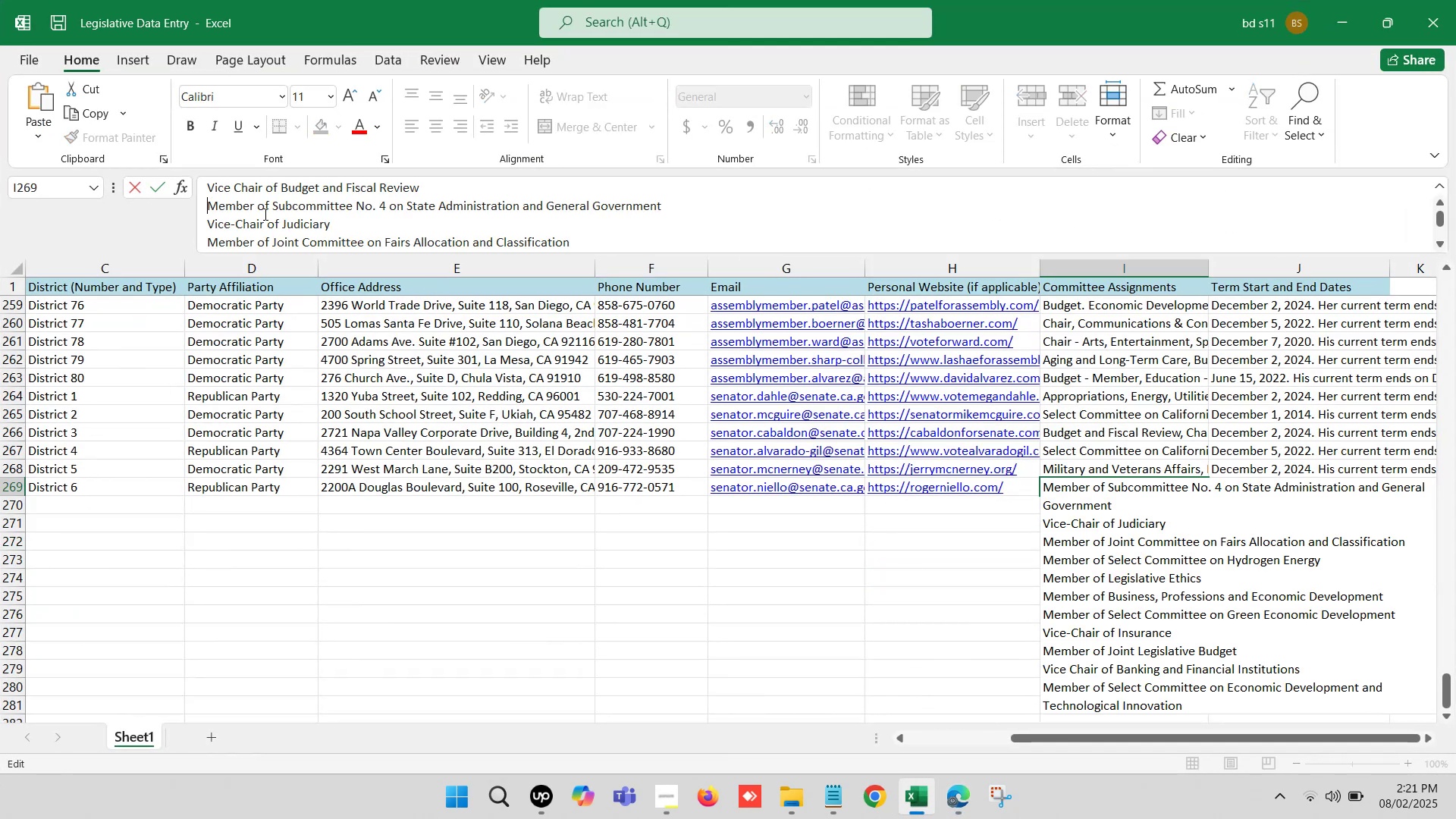 
key(Backspace)
 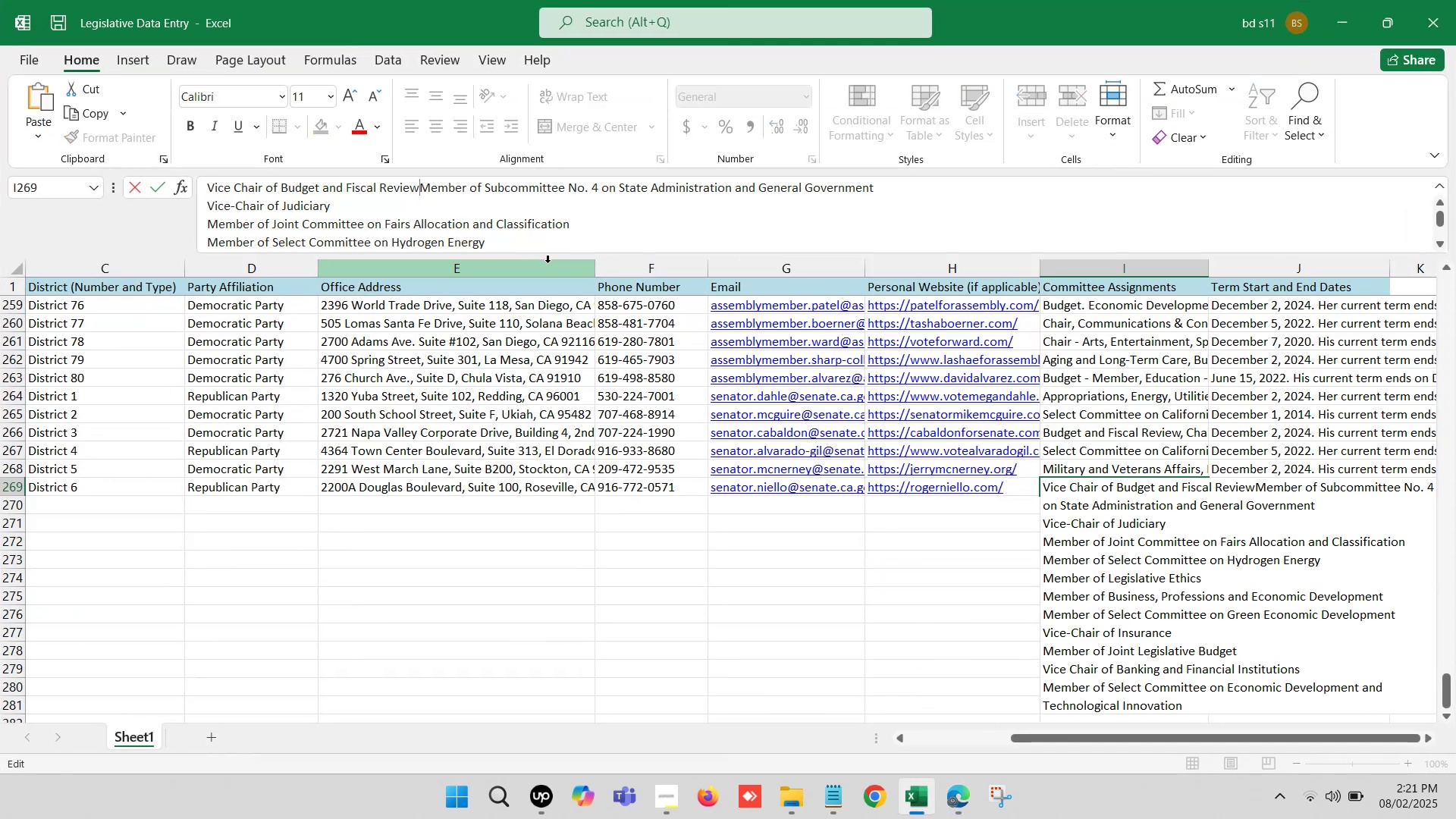 
key(Comma)
 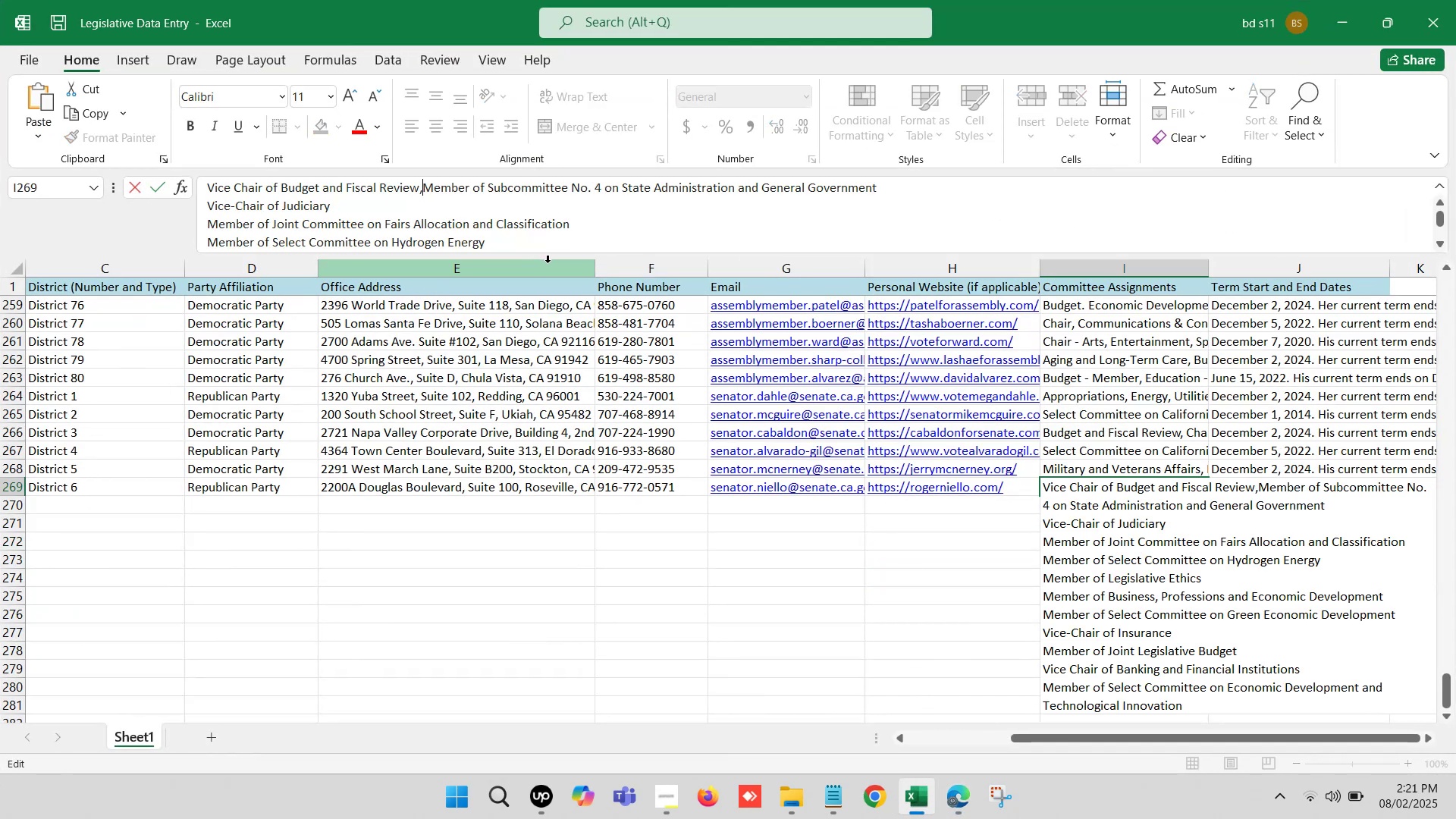 
key(Space)
 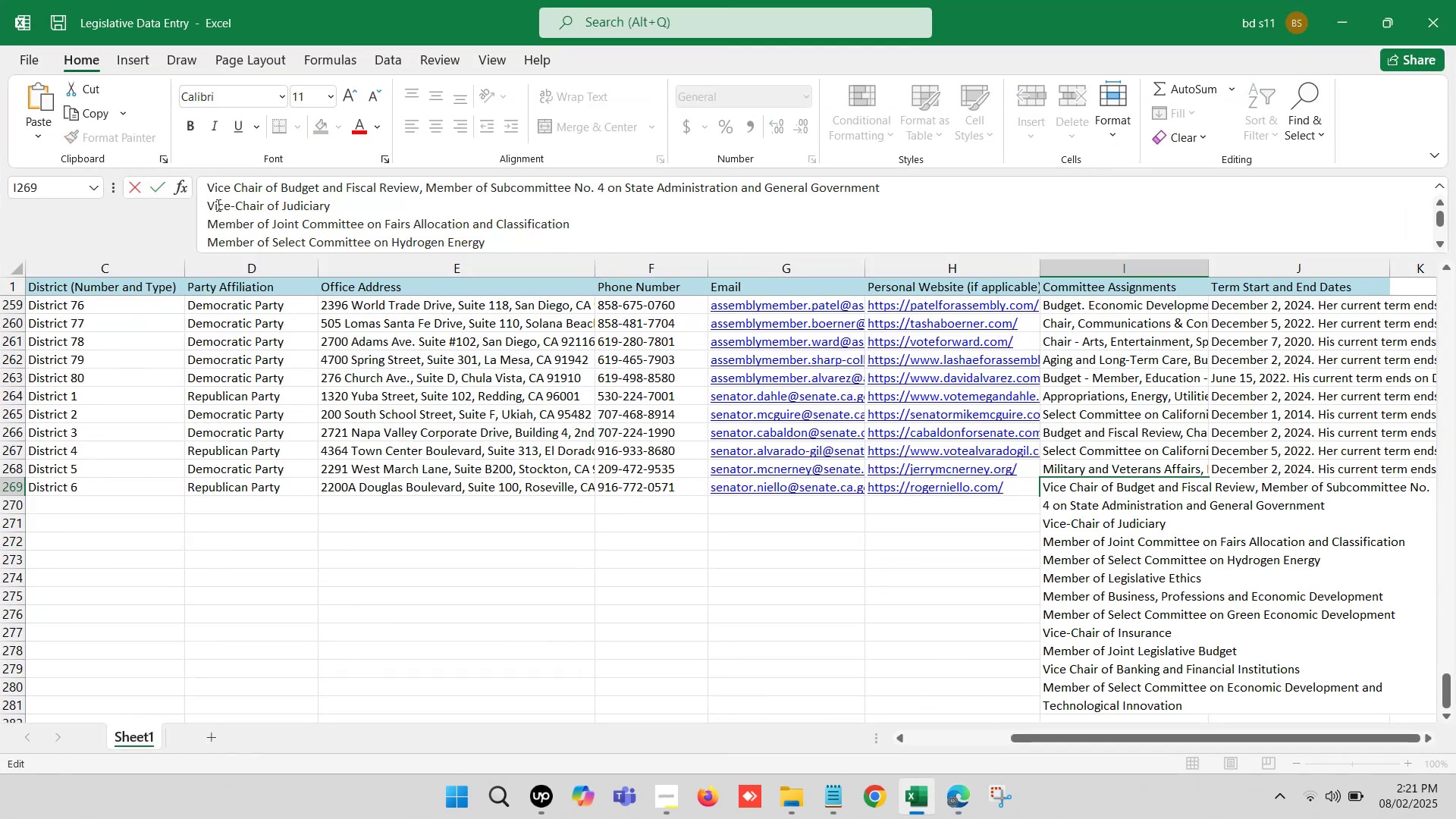 
left_click([204, 202])
 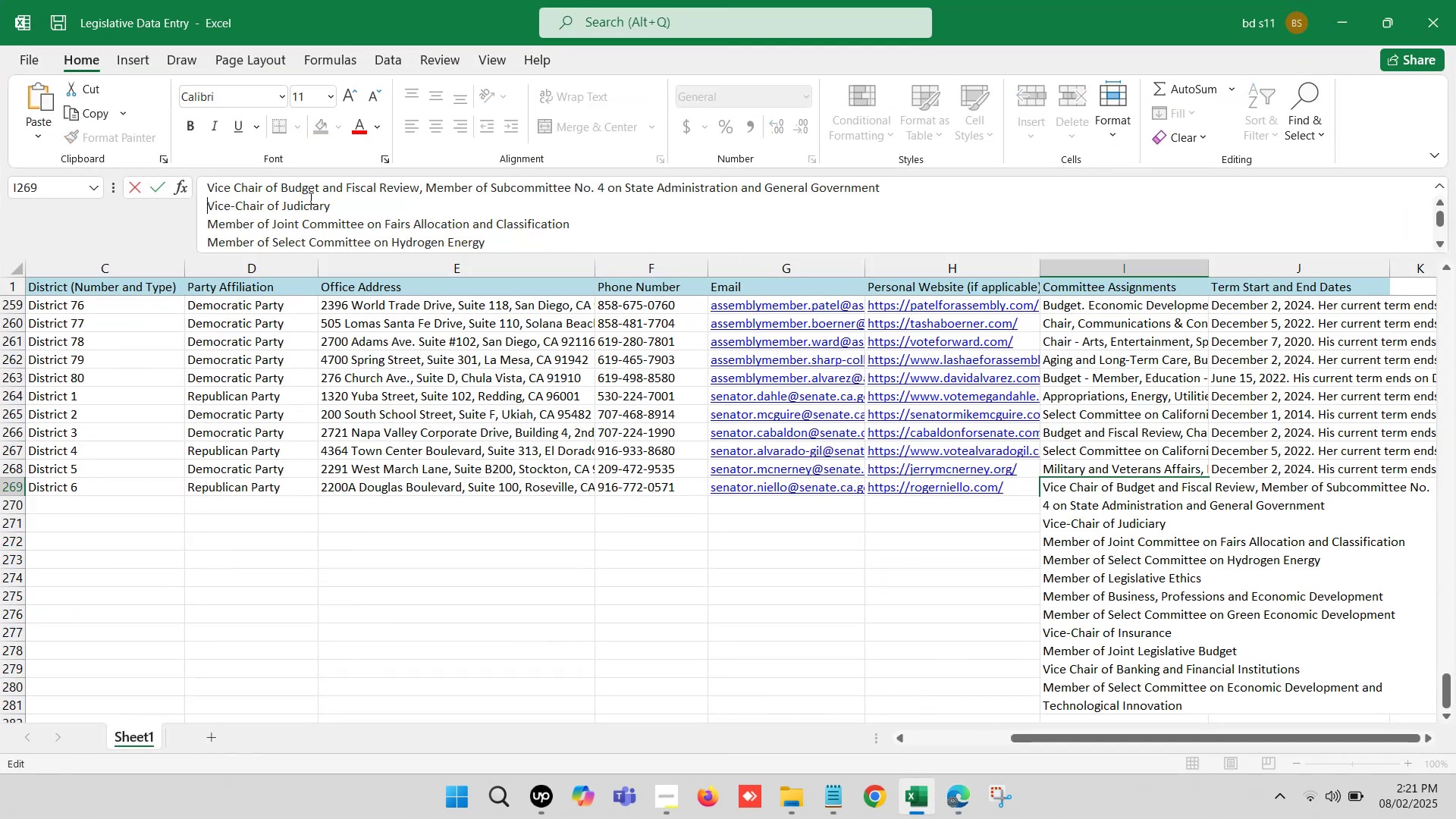 
key(Backspace)
 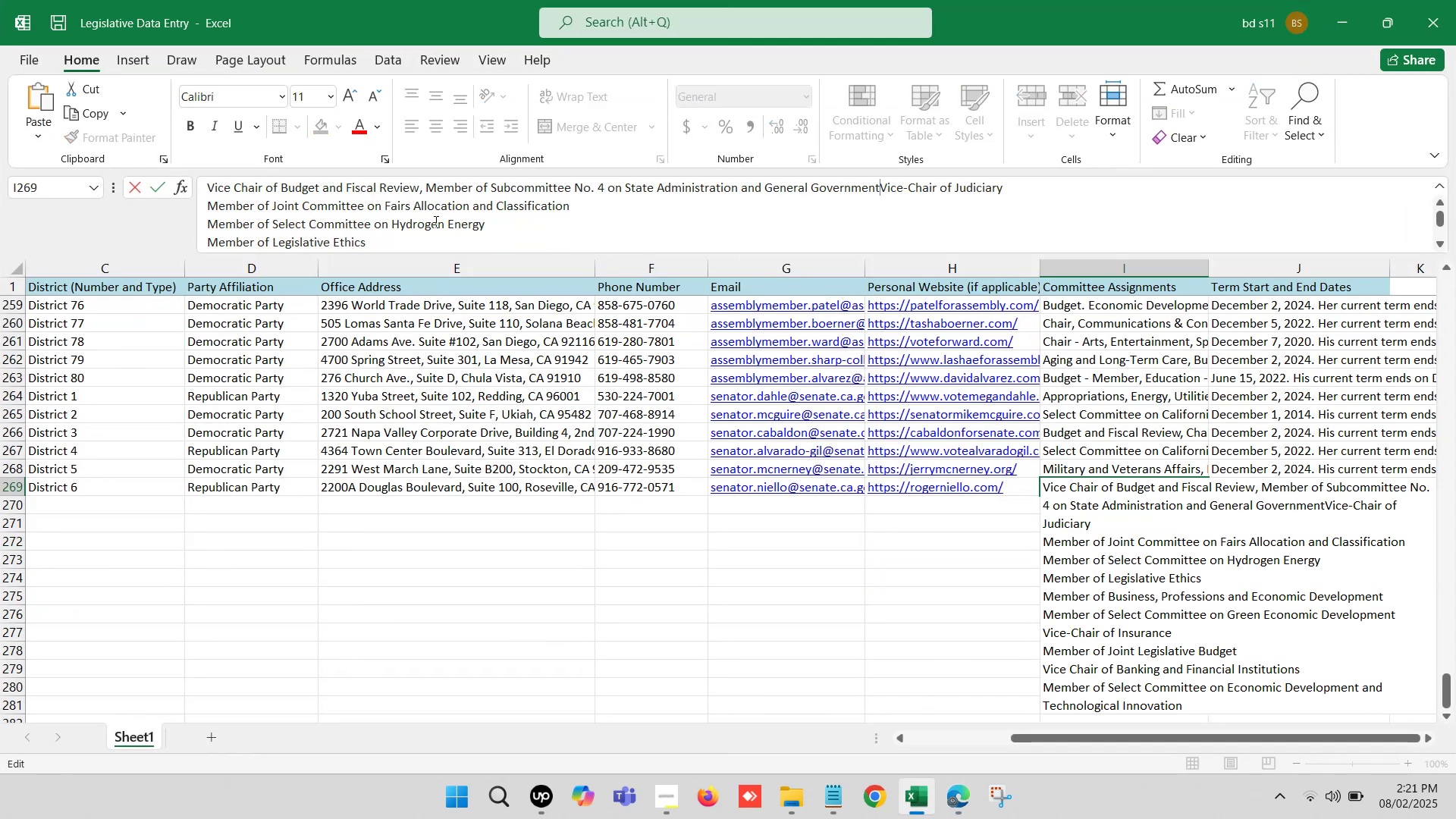 
key(Comma)
 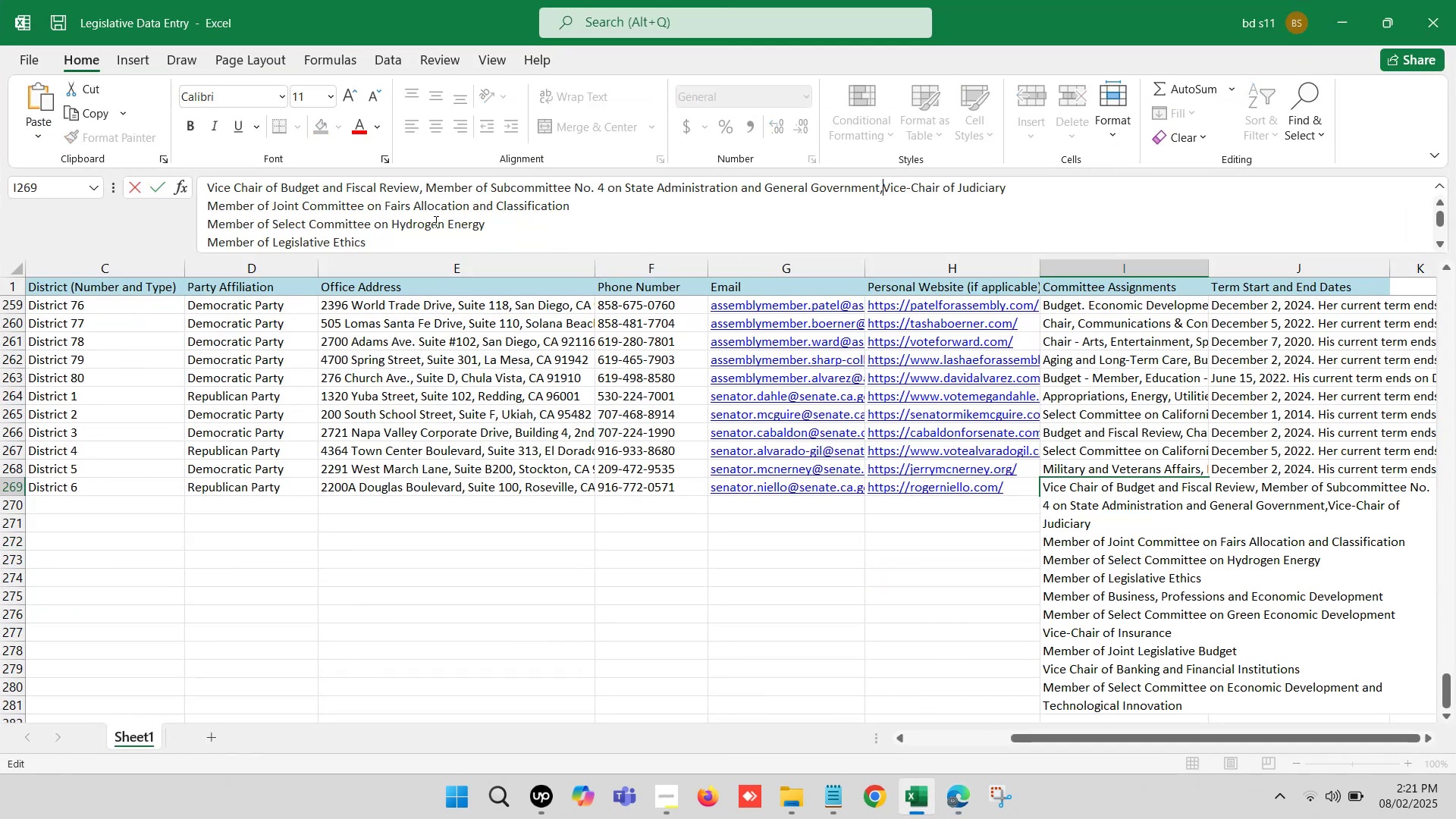 
key(Space)
 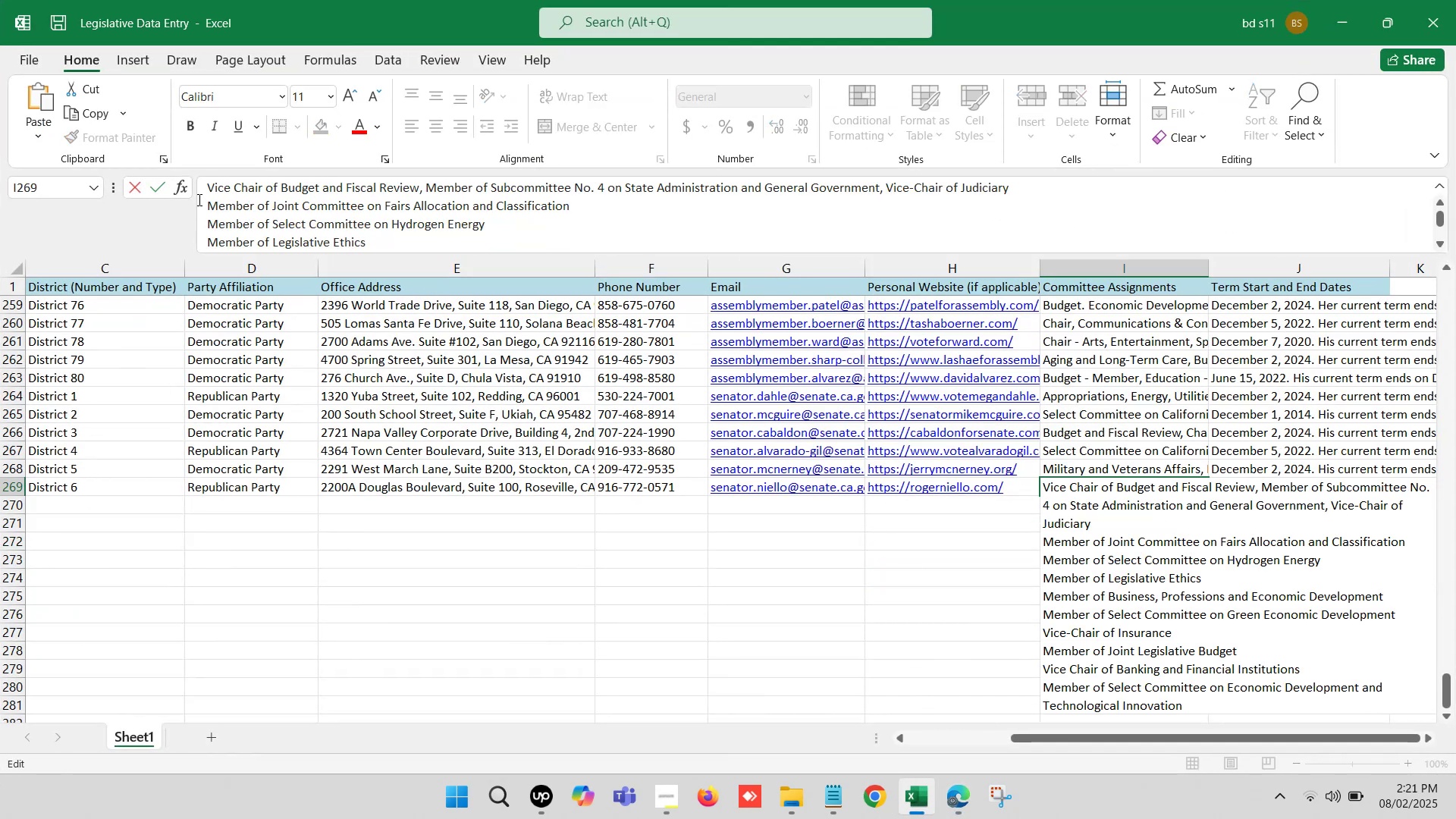 
left_click([213, 206])
 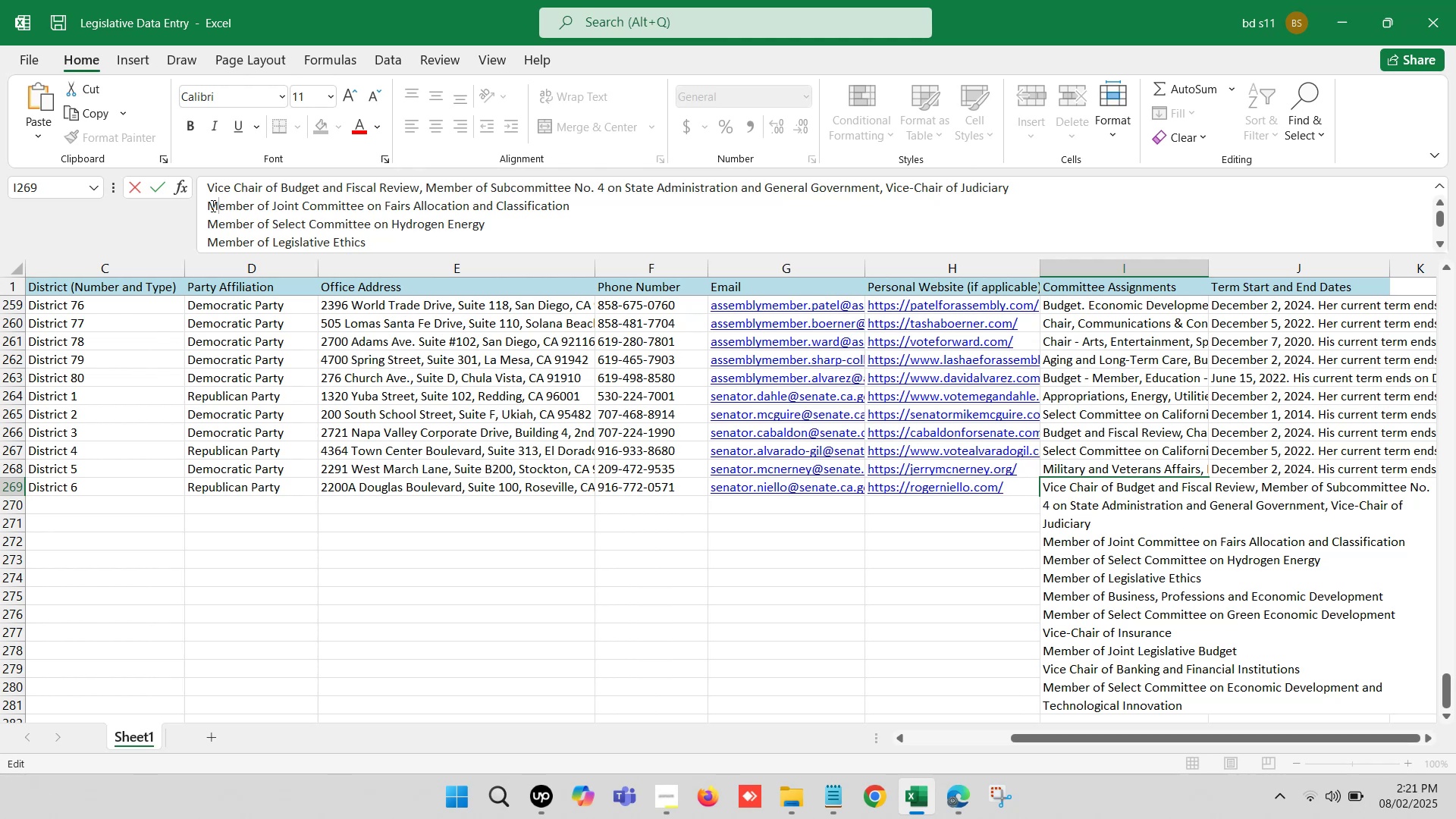 
left_click([208, 198])
 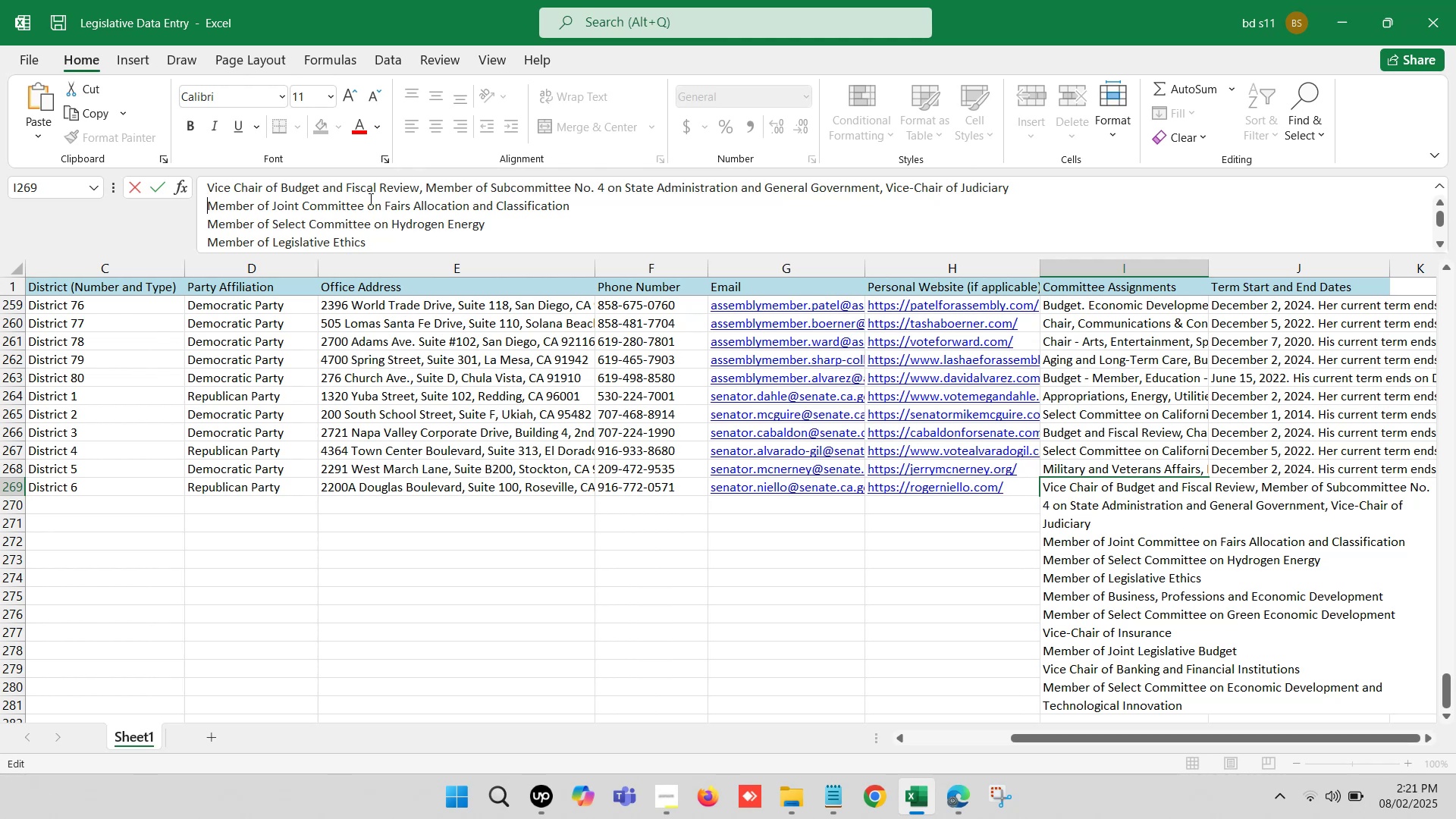 
key(Backspace)
 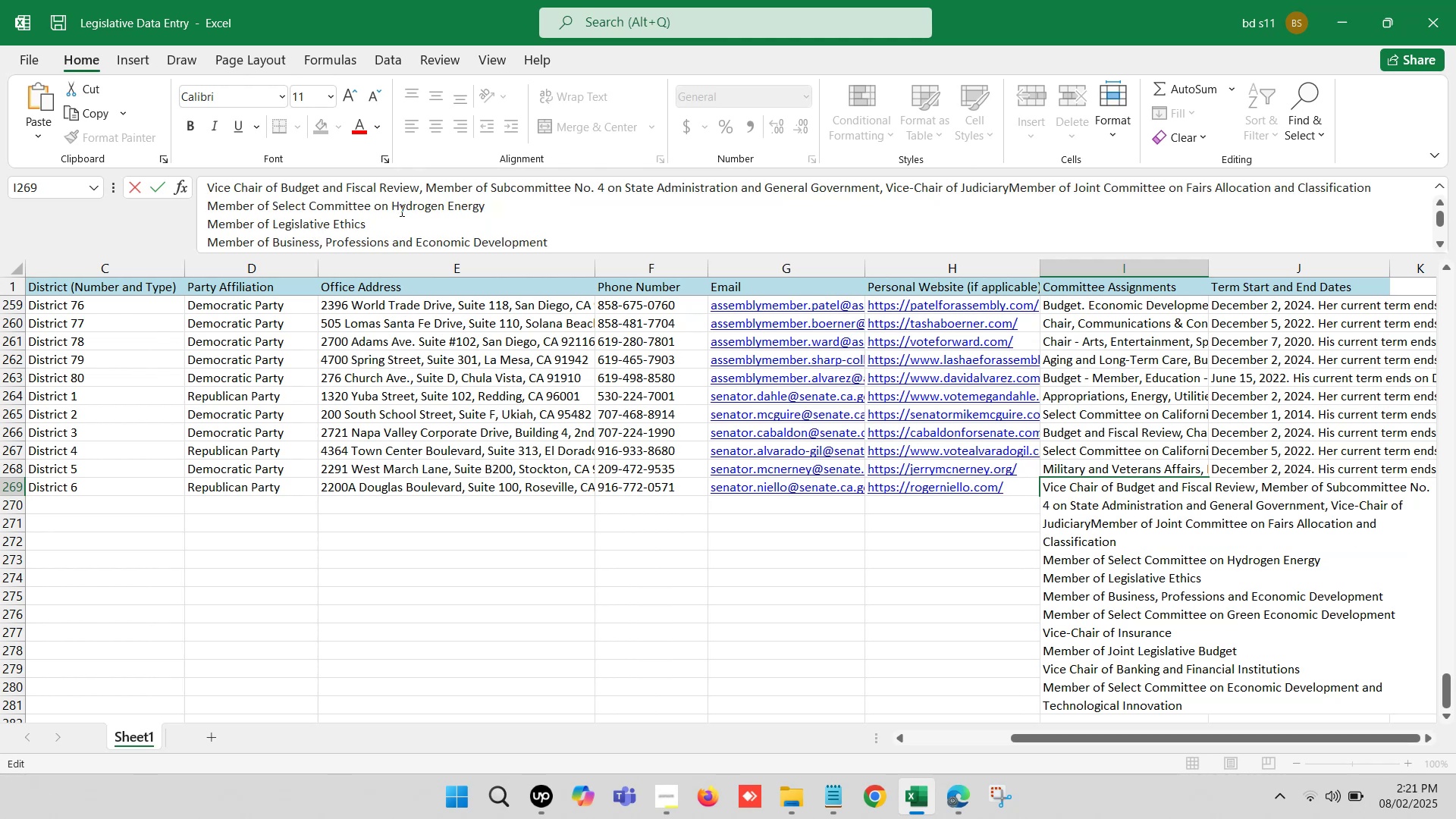 
key(Comma)
 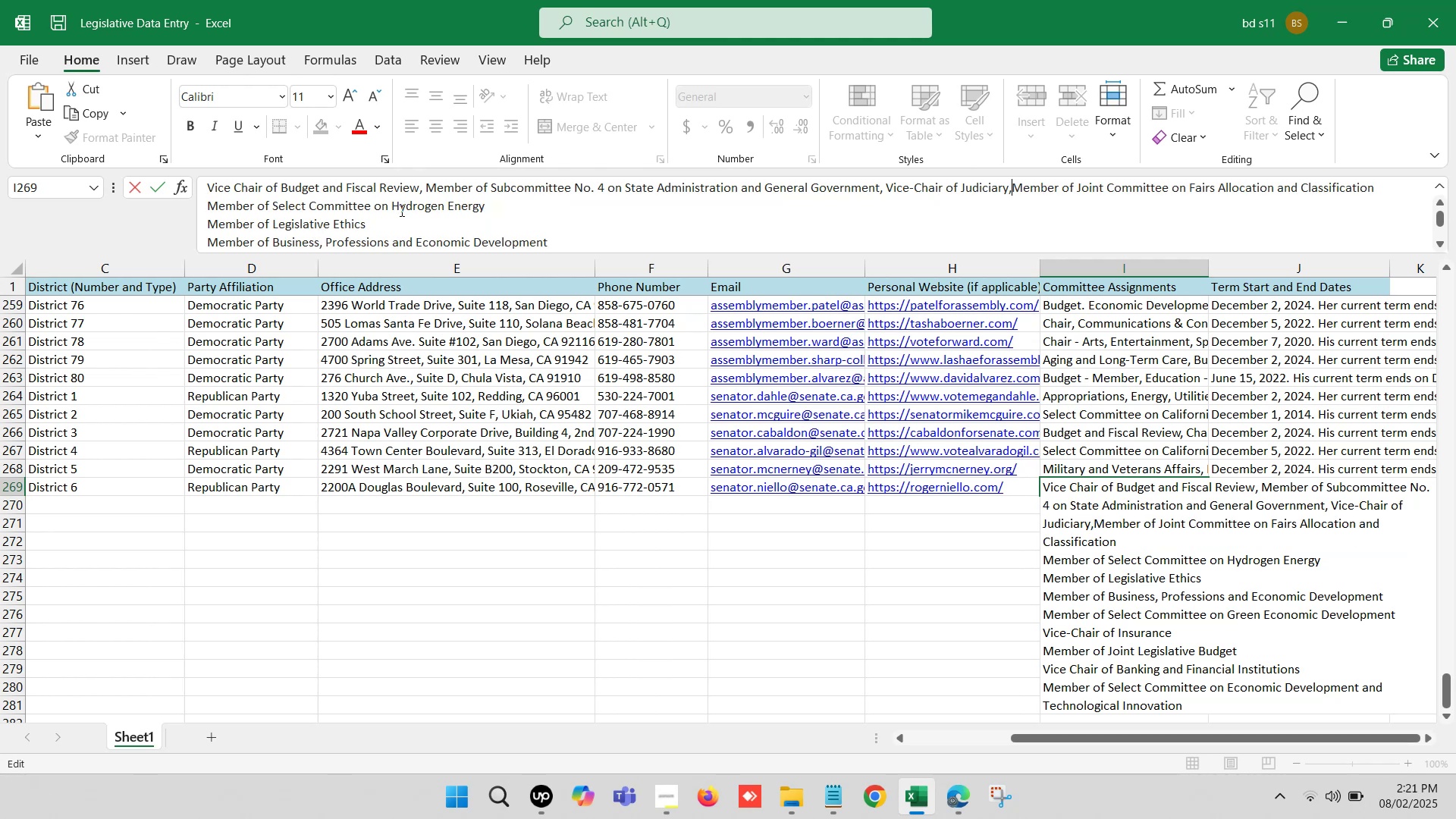 
key(Space)
 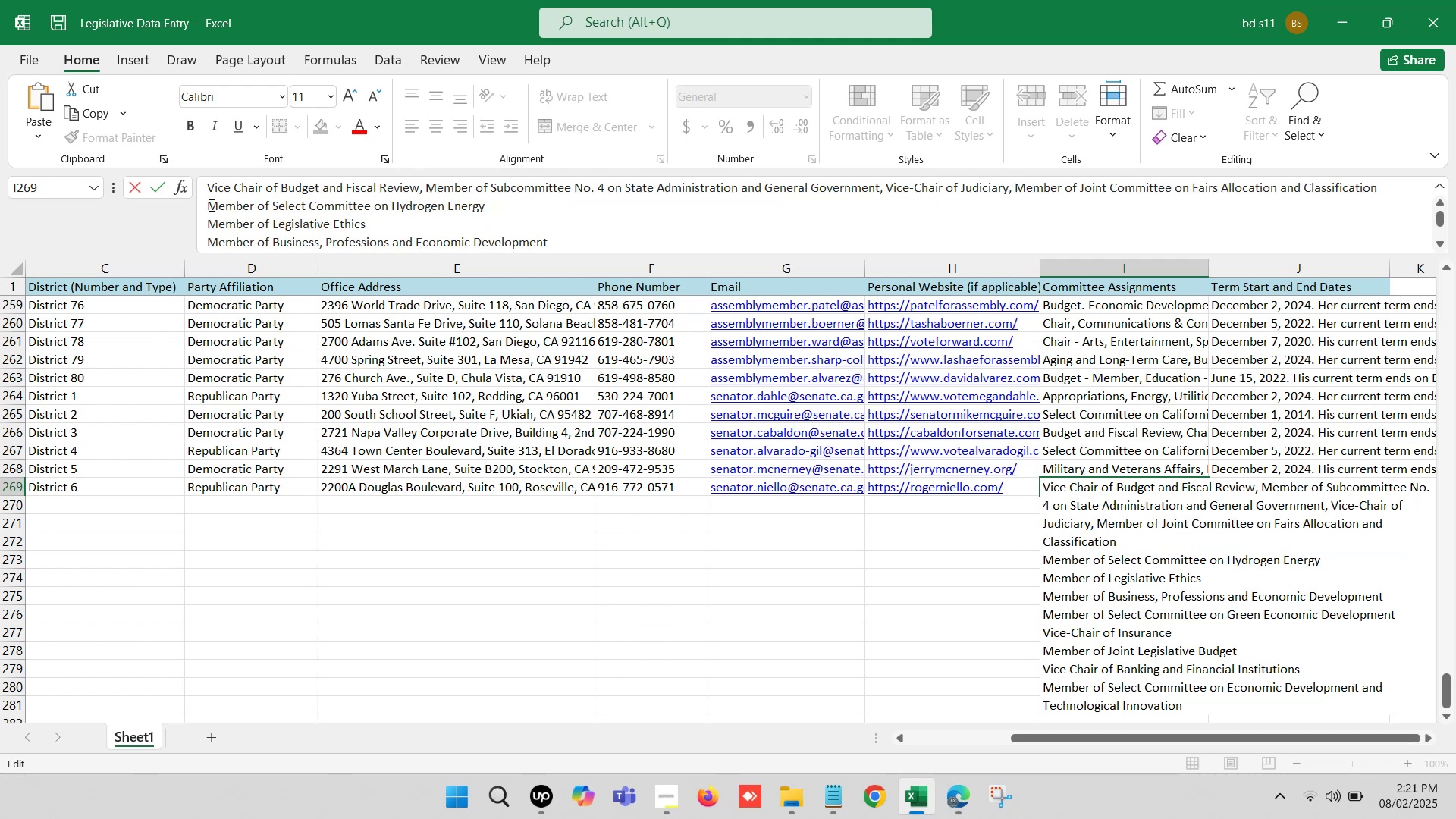 
left_click([206, 199])
 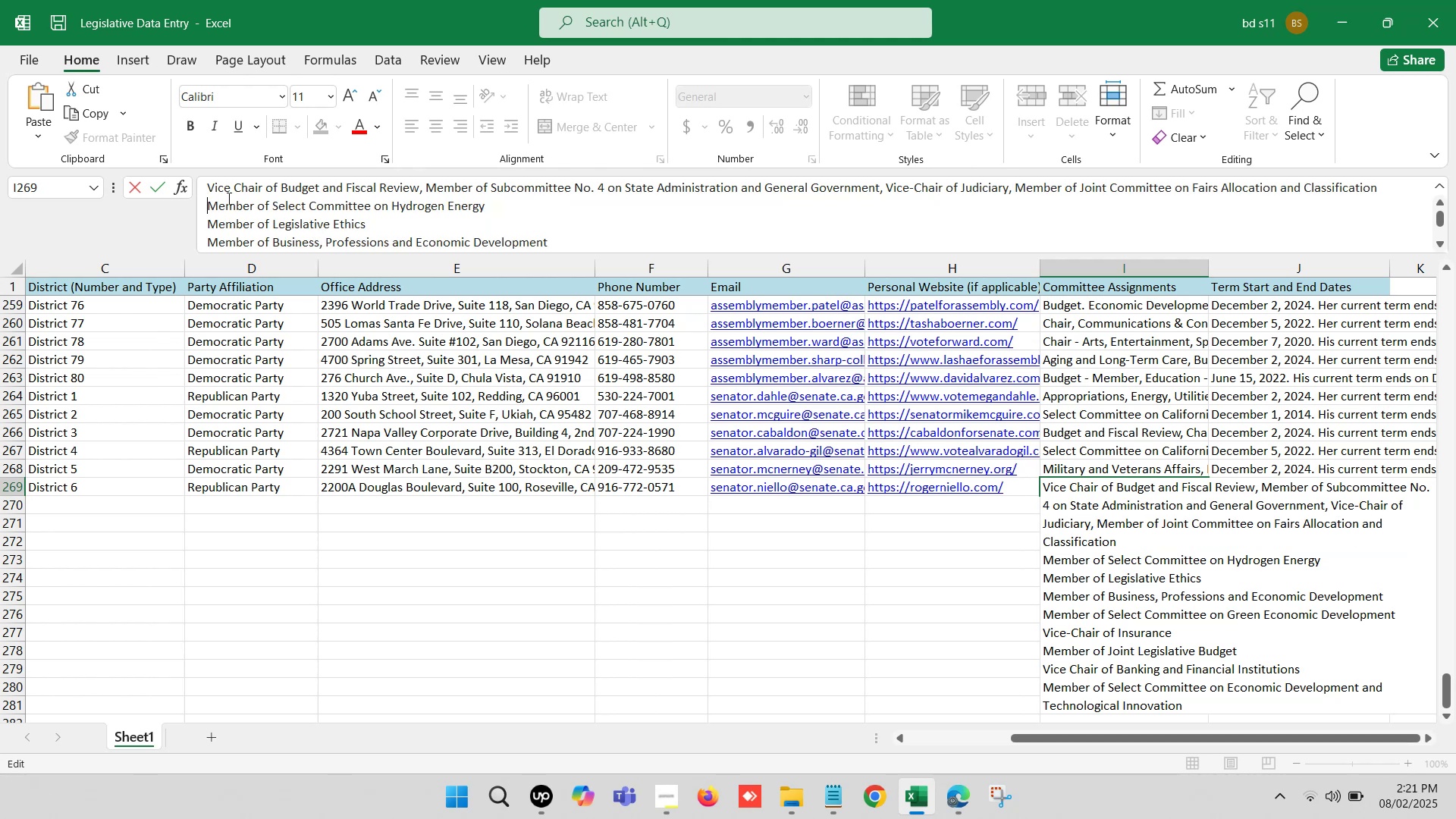 
key(Backspace)
 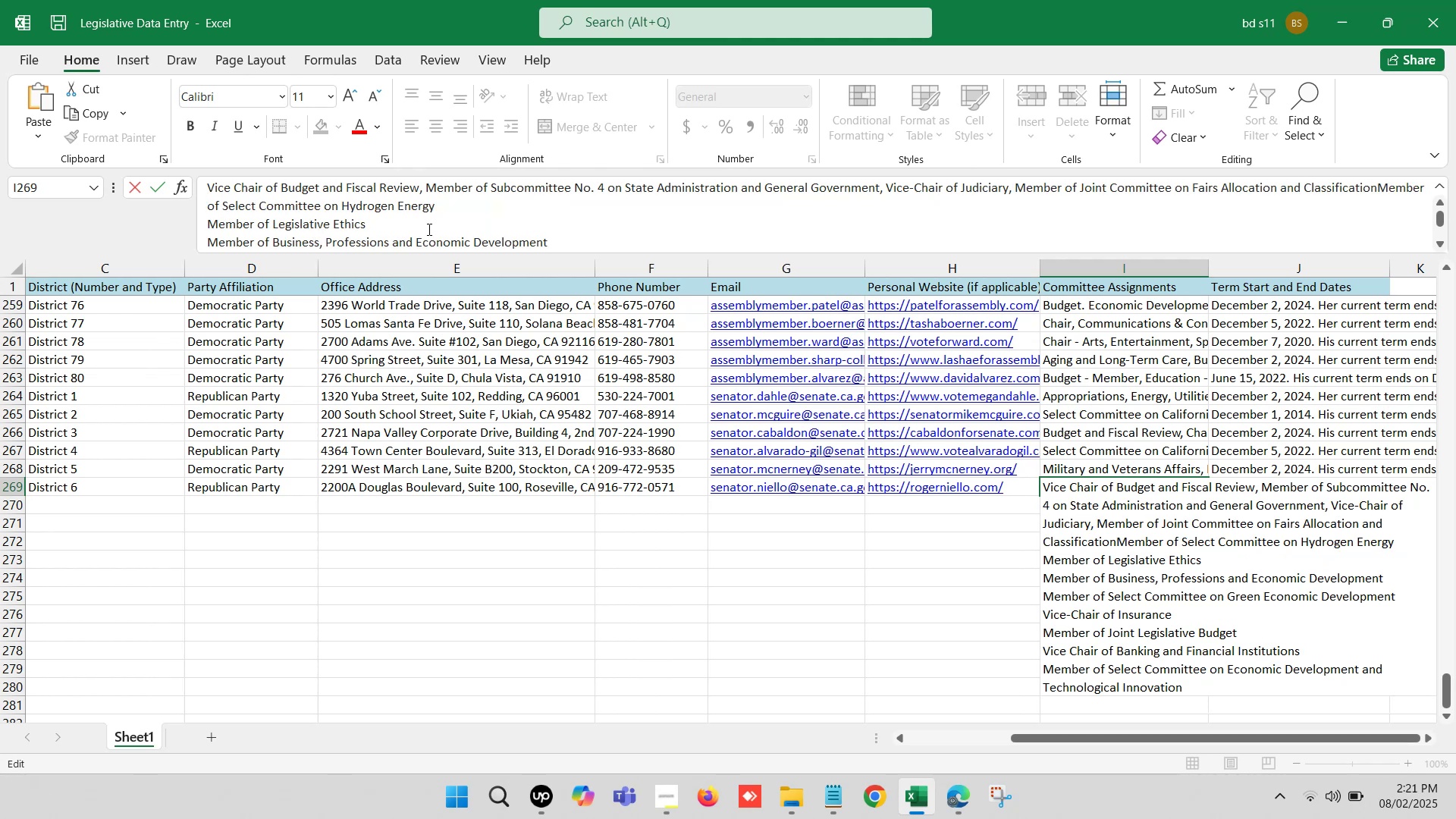 
key(Comma)
 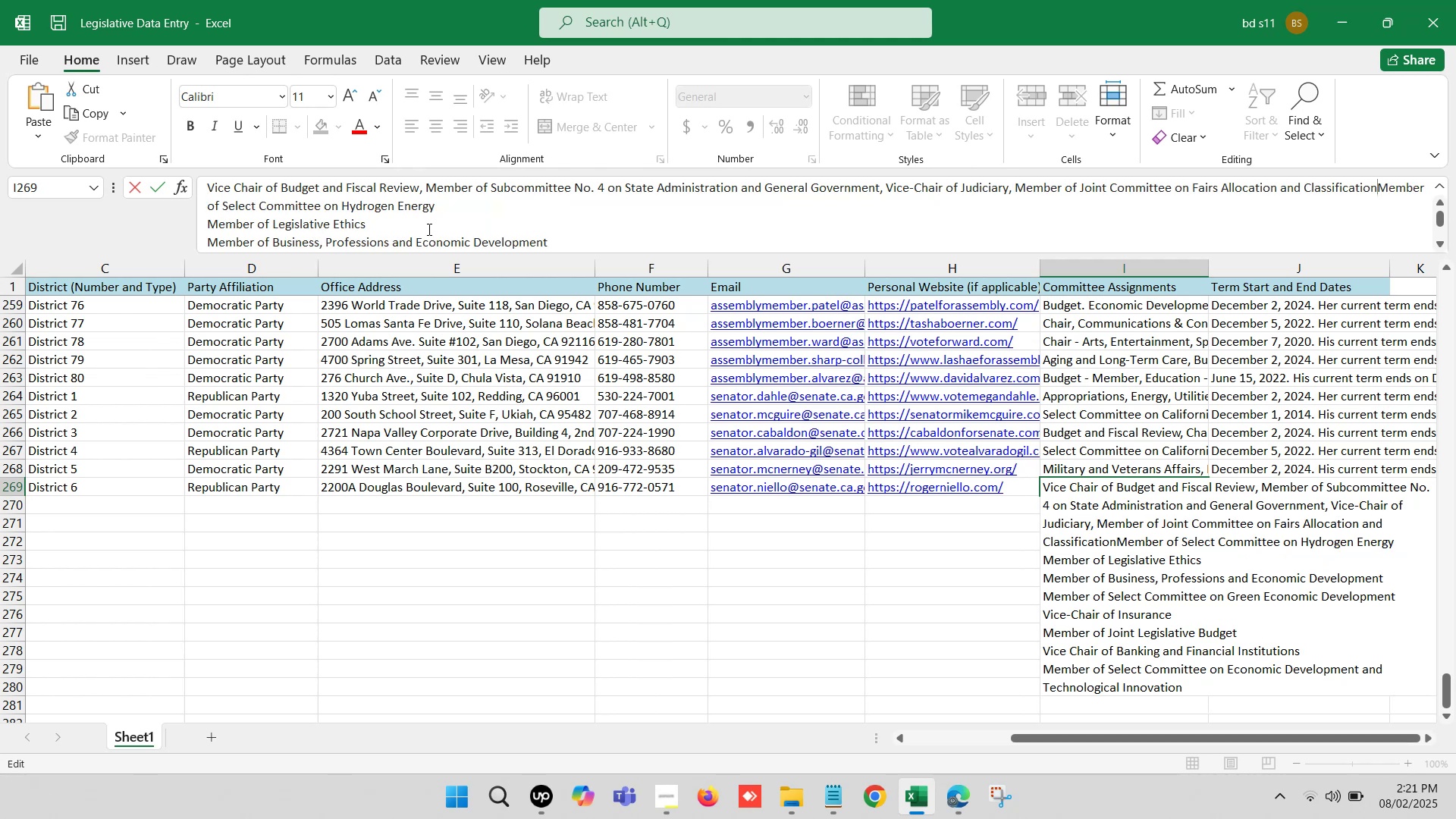 
key(Space)
 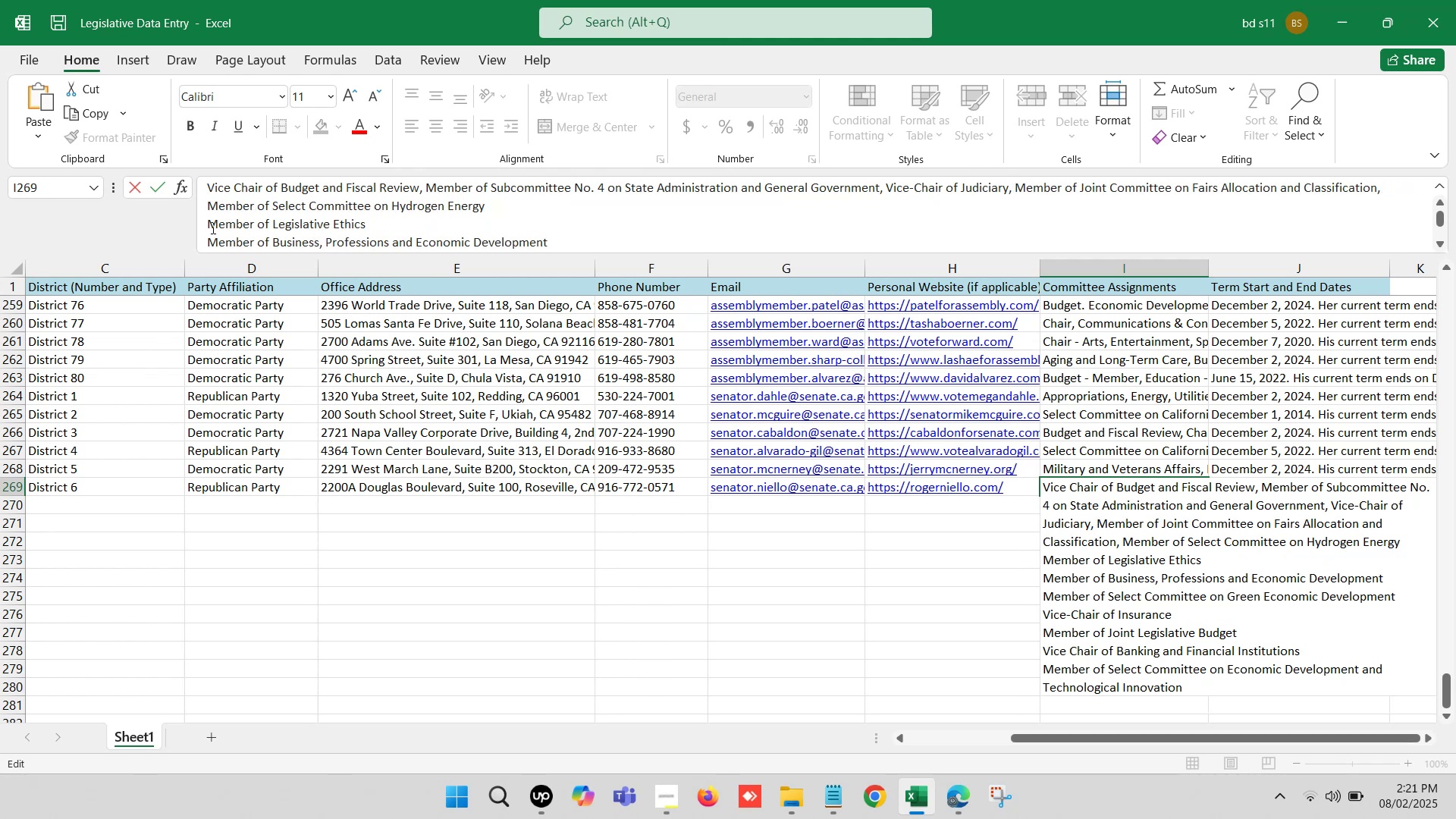 
left_click([206, 221])
 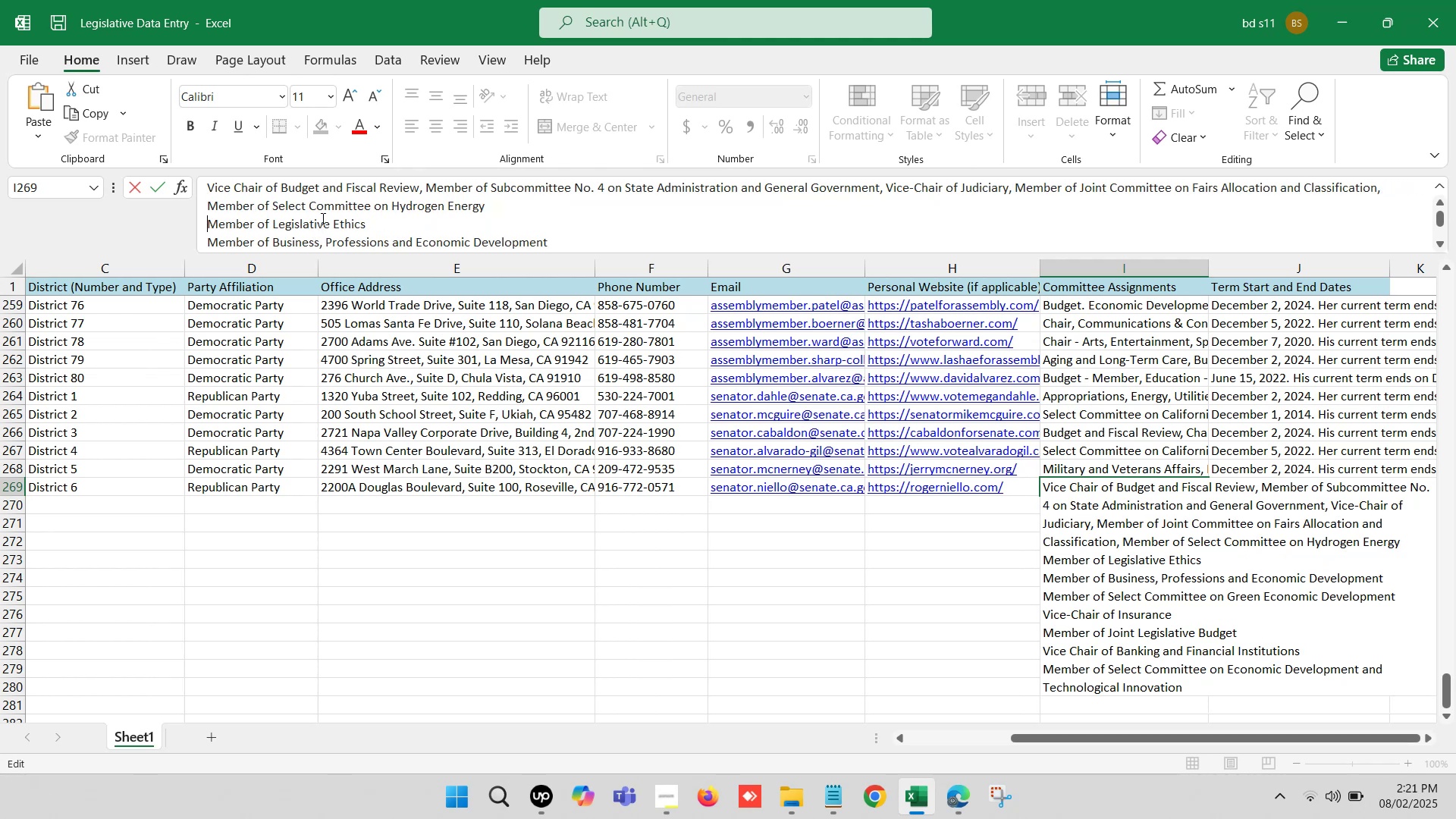 
key(Backspace)
 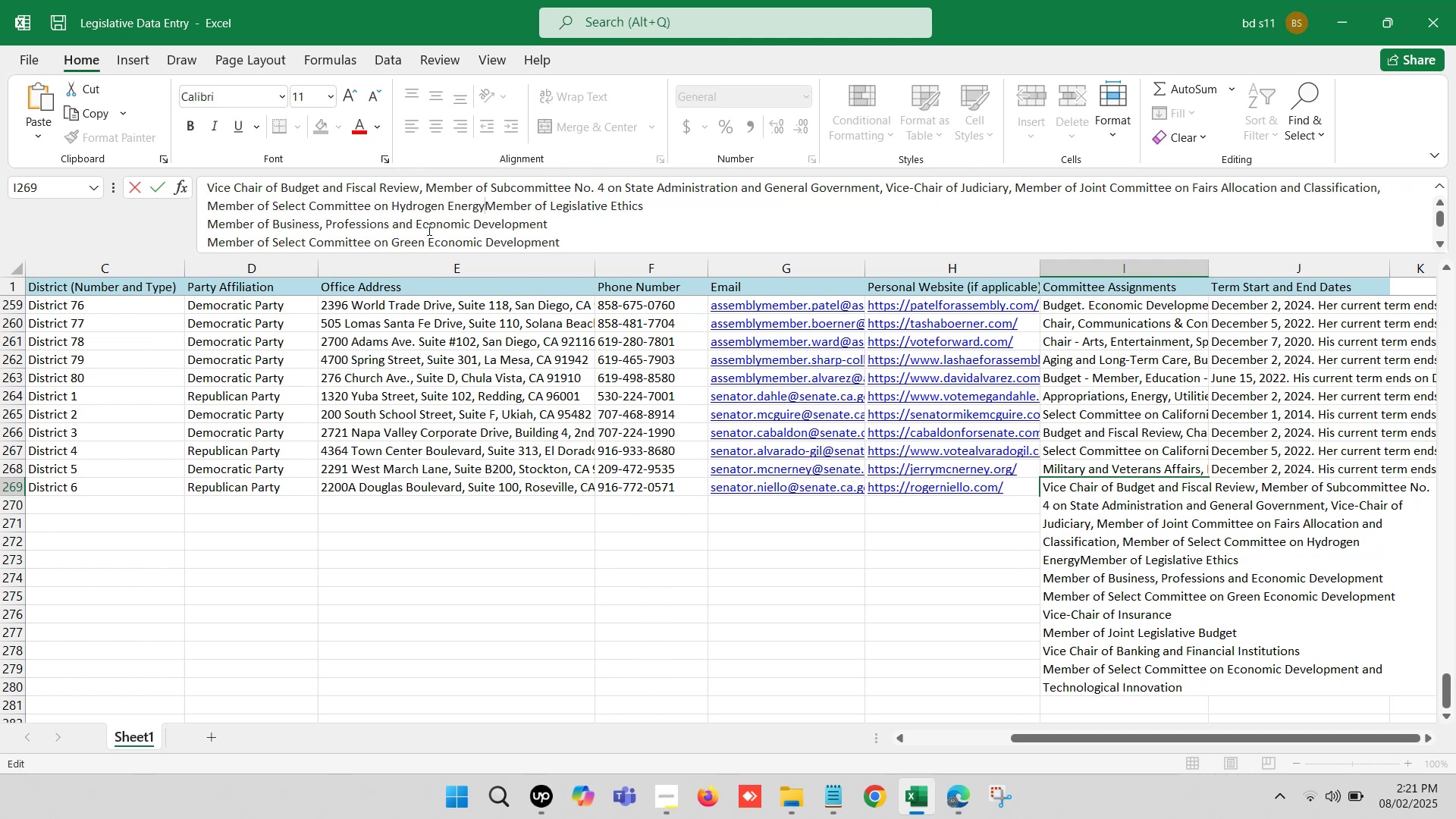 
key(Comma)
 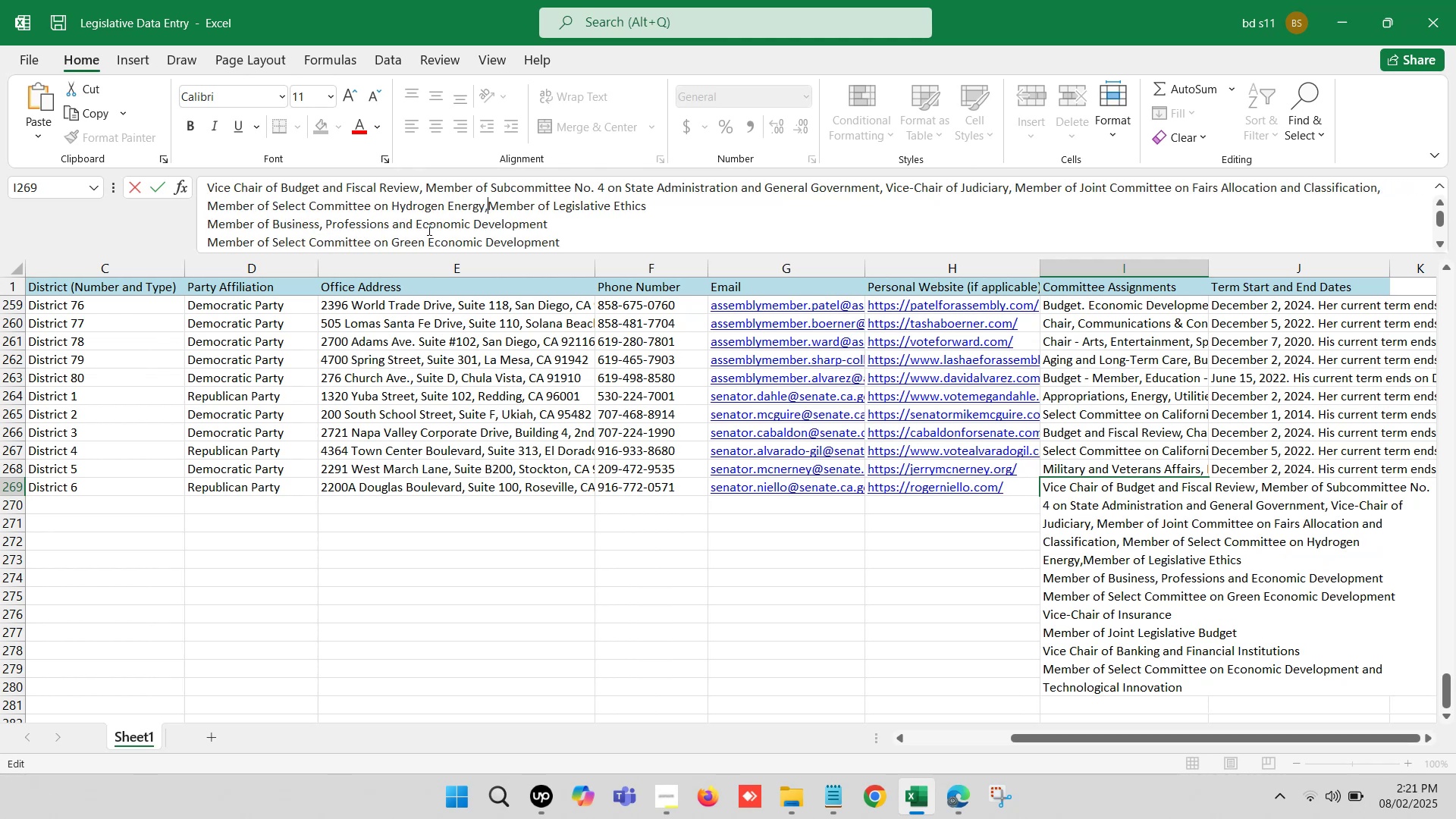 
key(Space)
 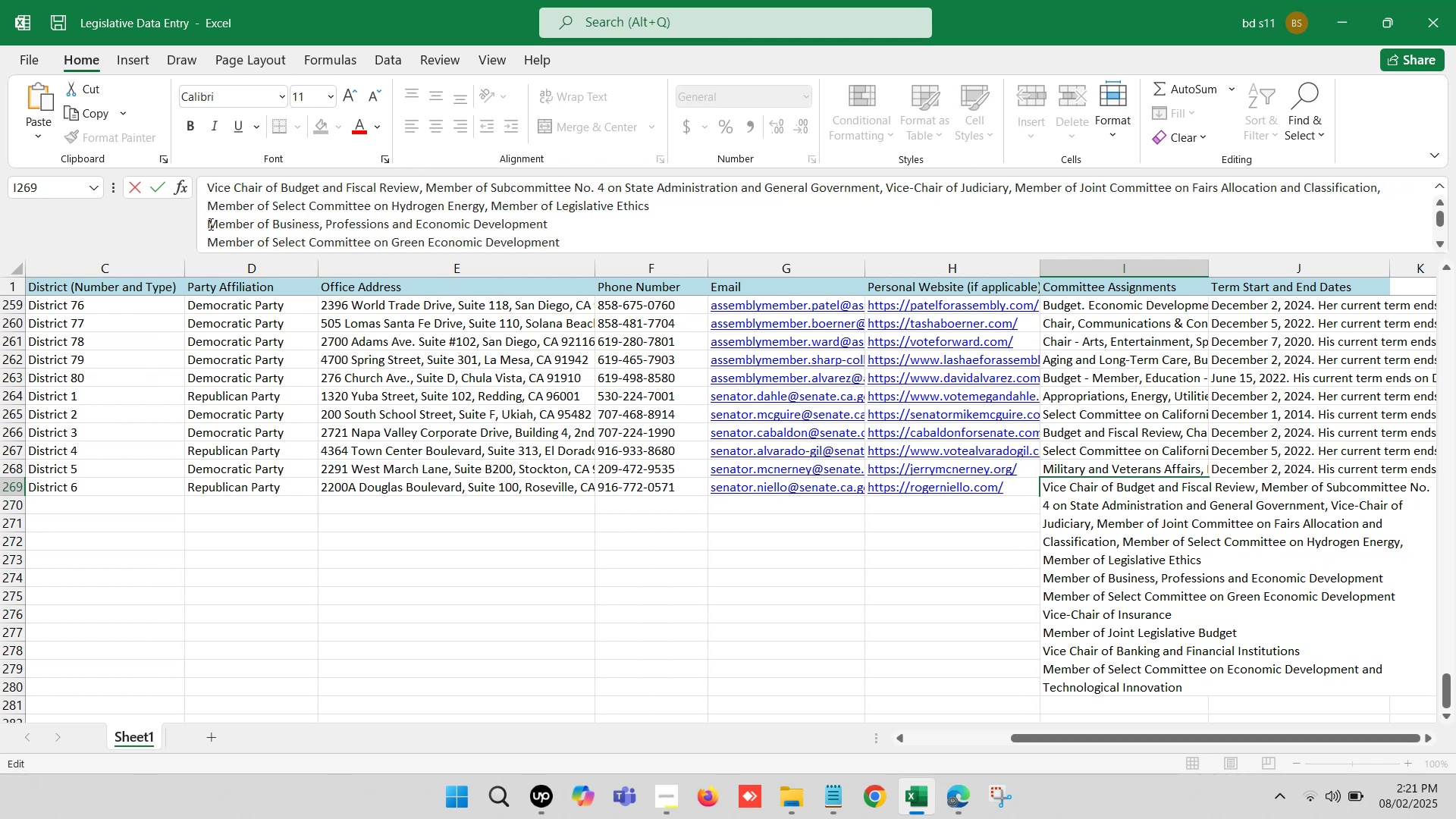 
left_click([209, 224])
 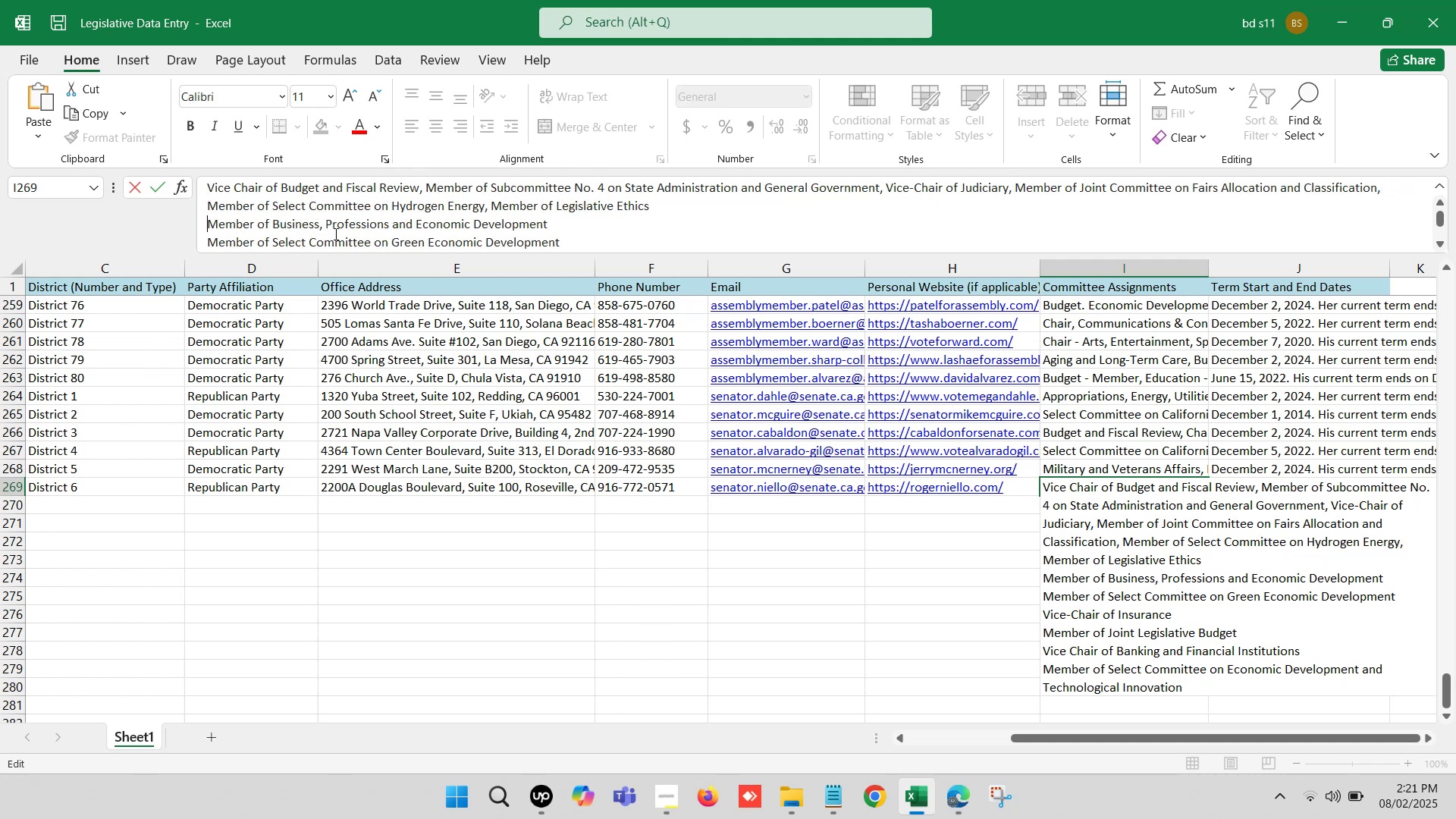 
key(Backspace)
 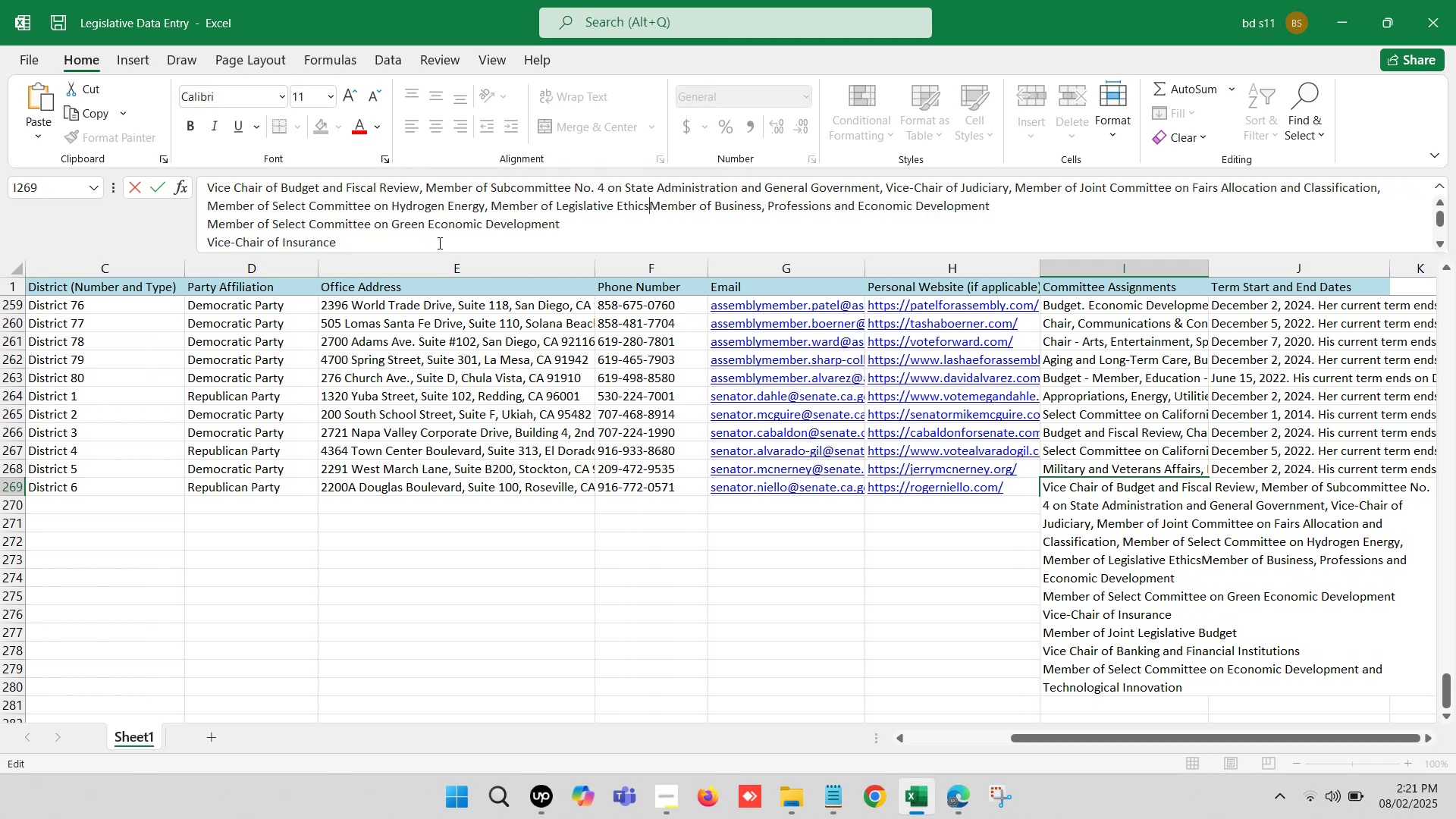 
key(Period)
 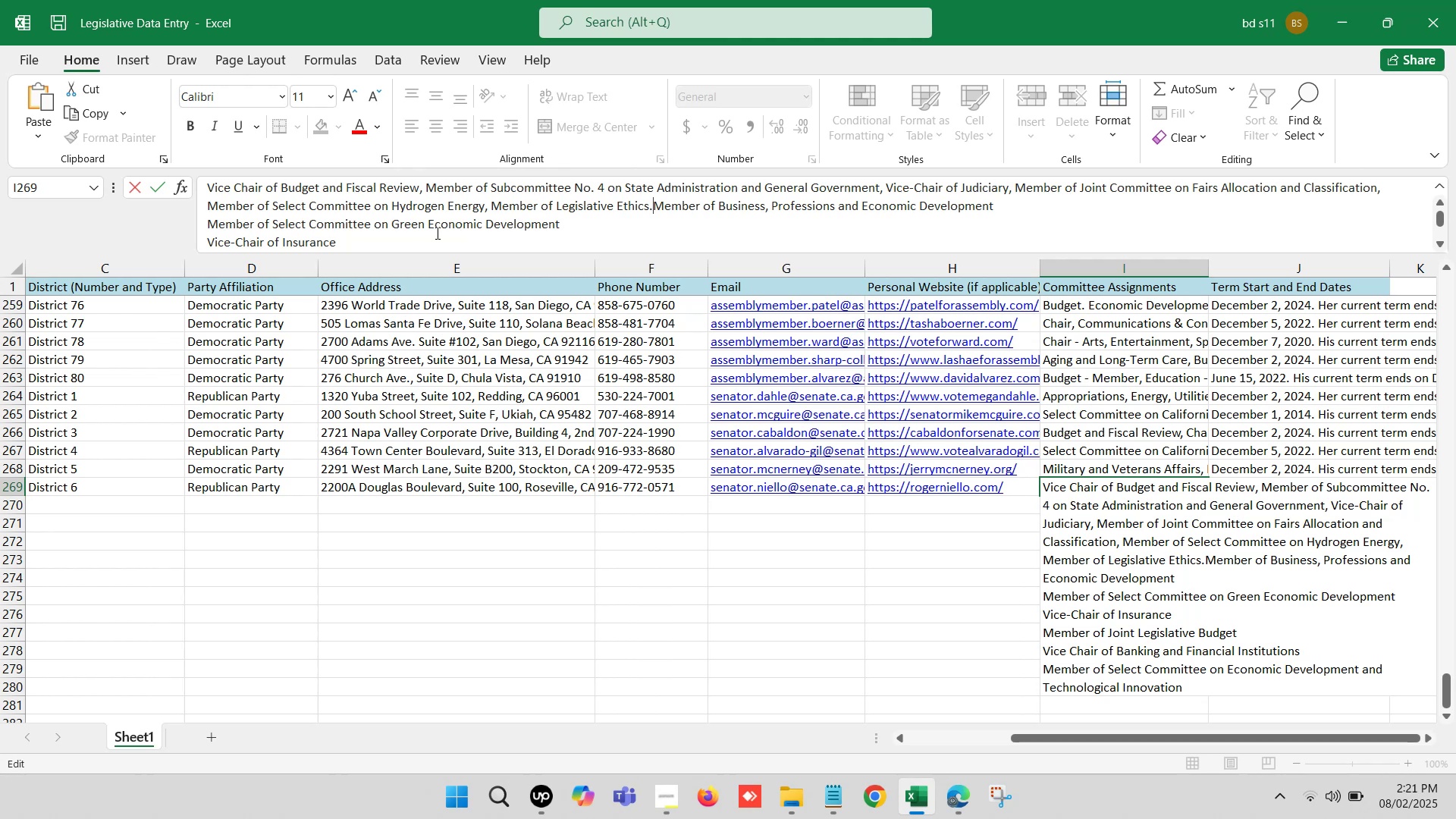 
key(Backspace)
 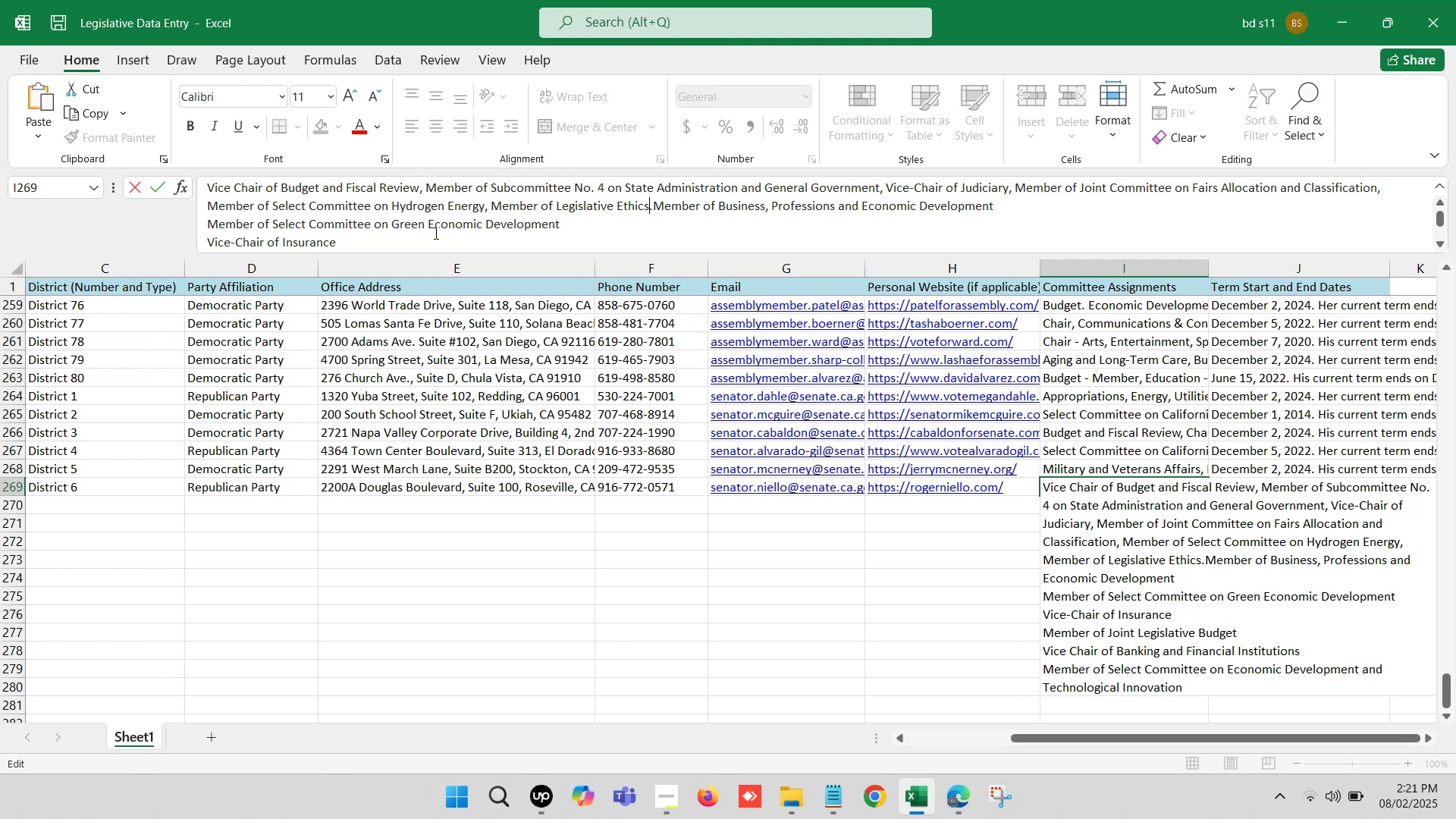 
key(Comma)
 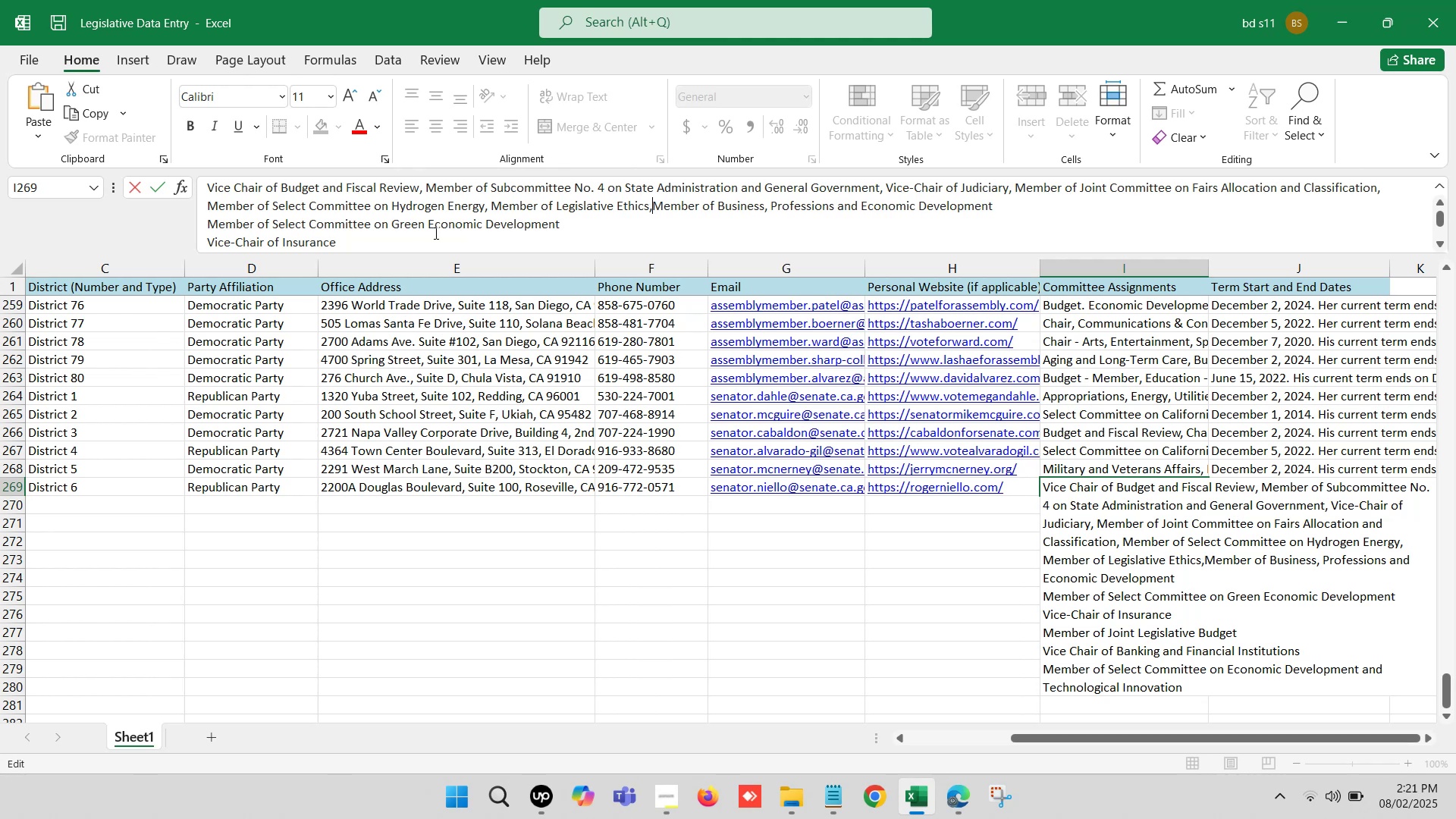 
key(Space)
 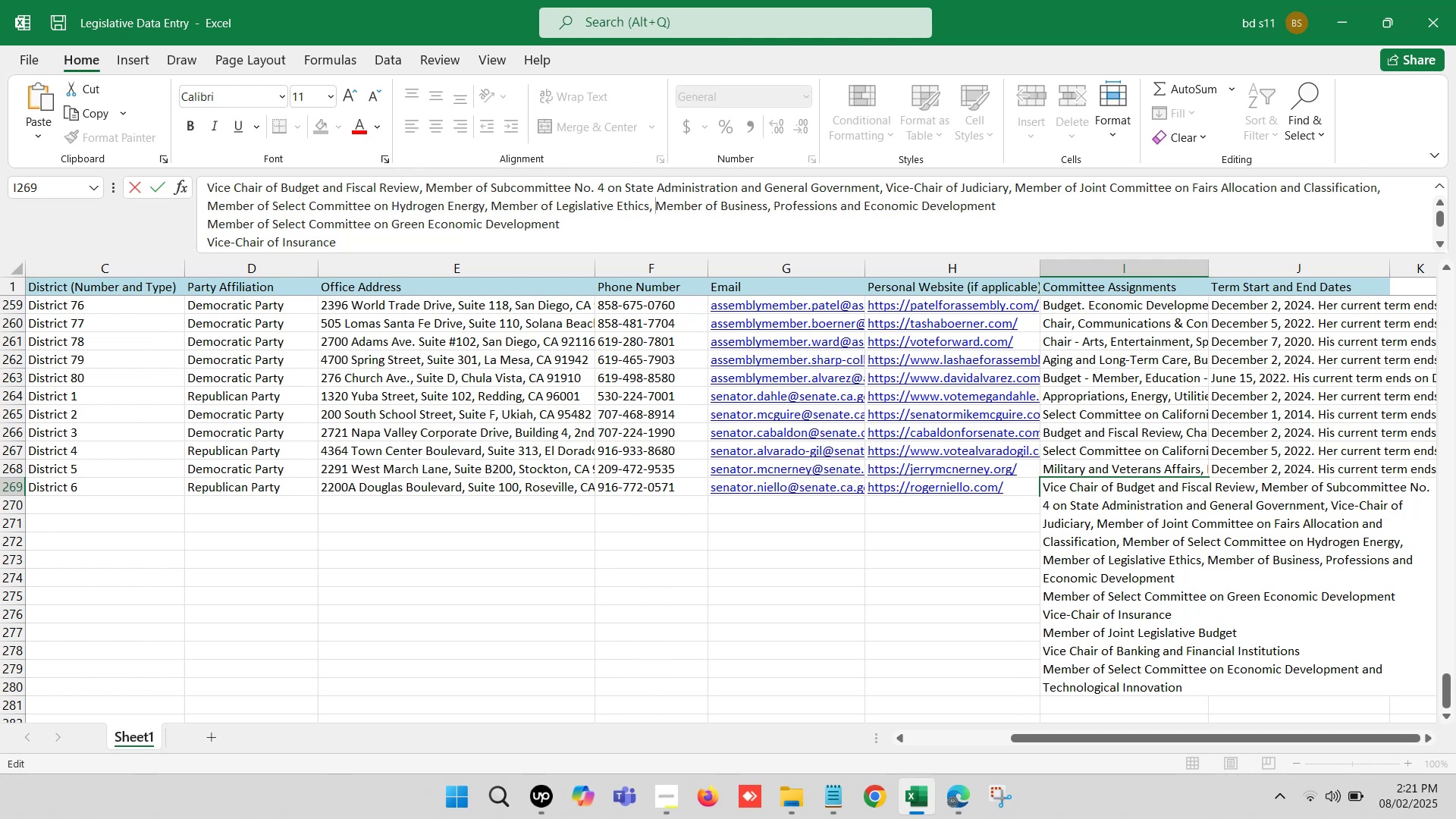 
left_click([209, 222])
 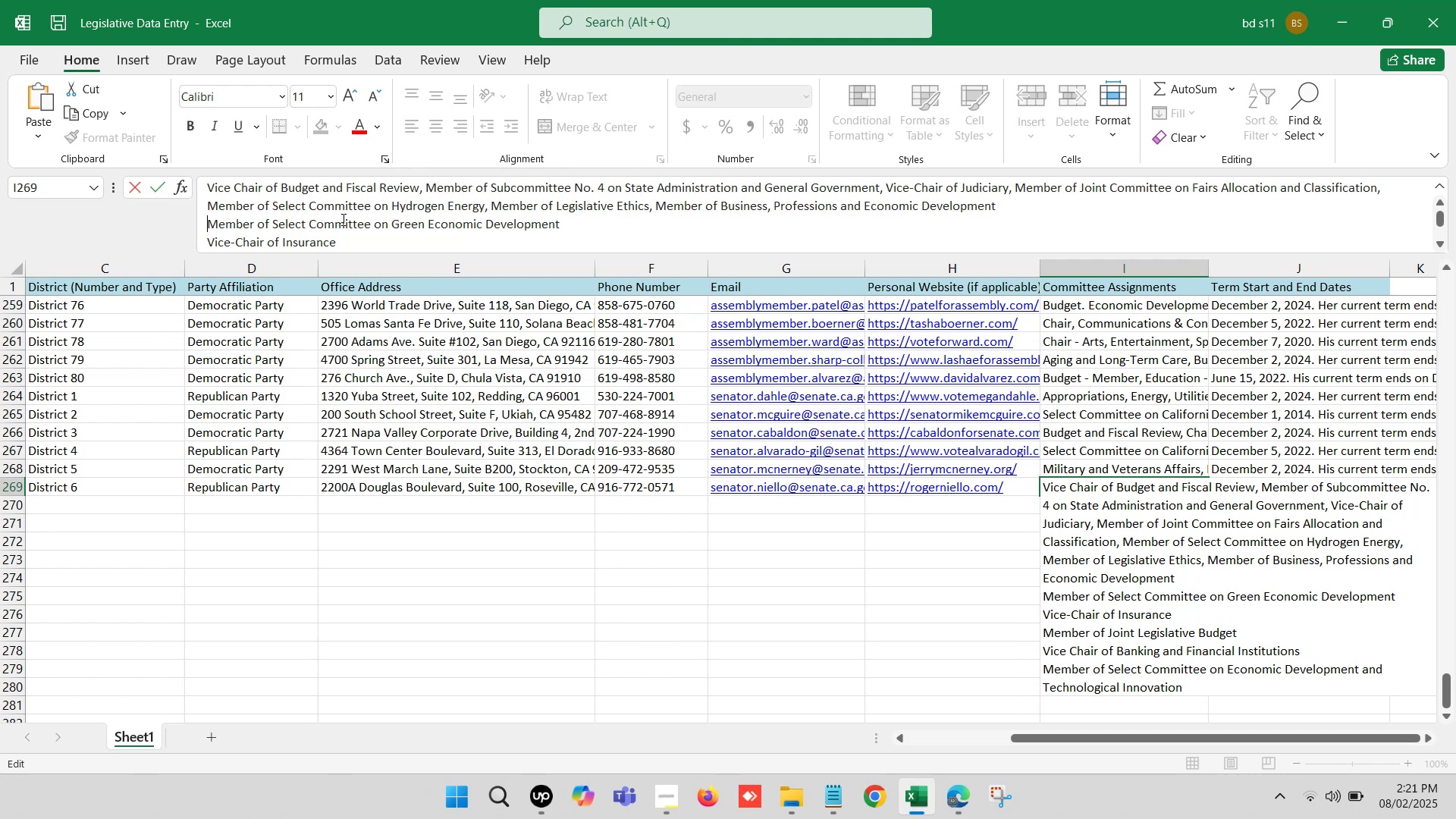 
key(Backspace)
 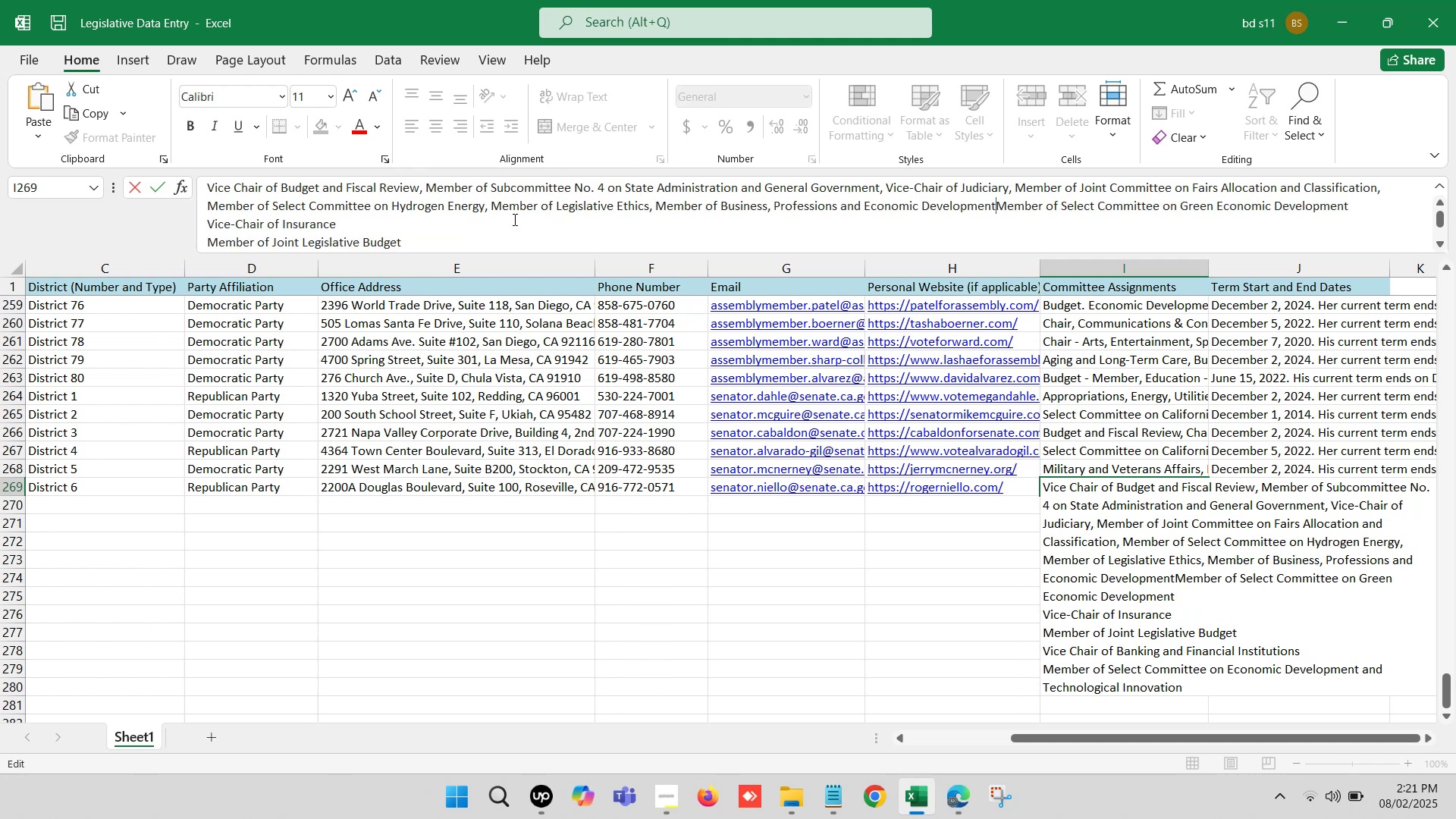 
key(Comma)
 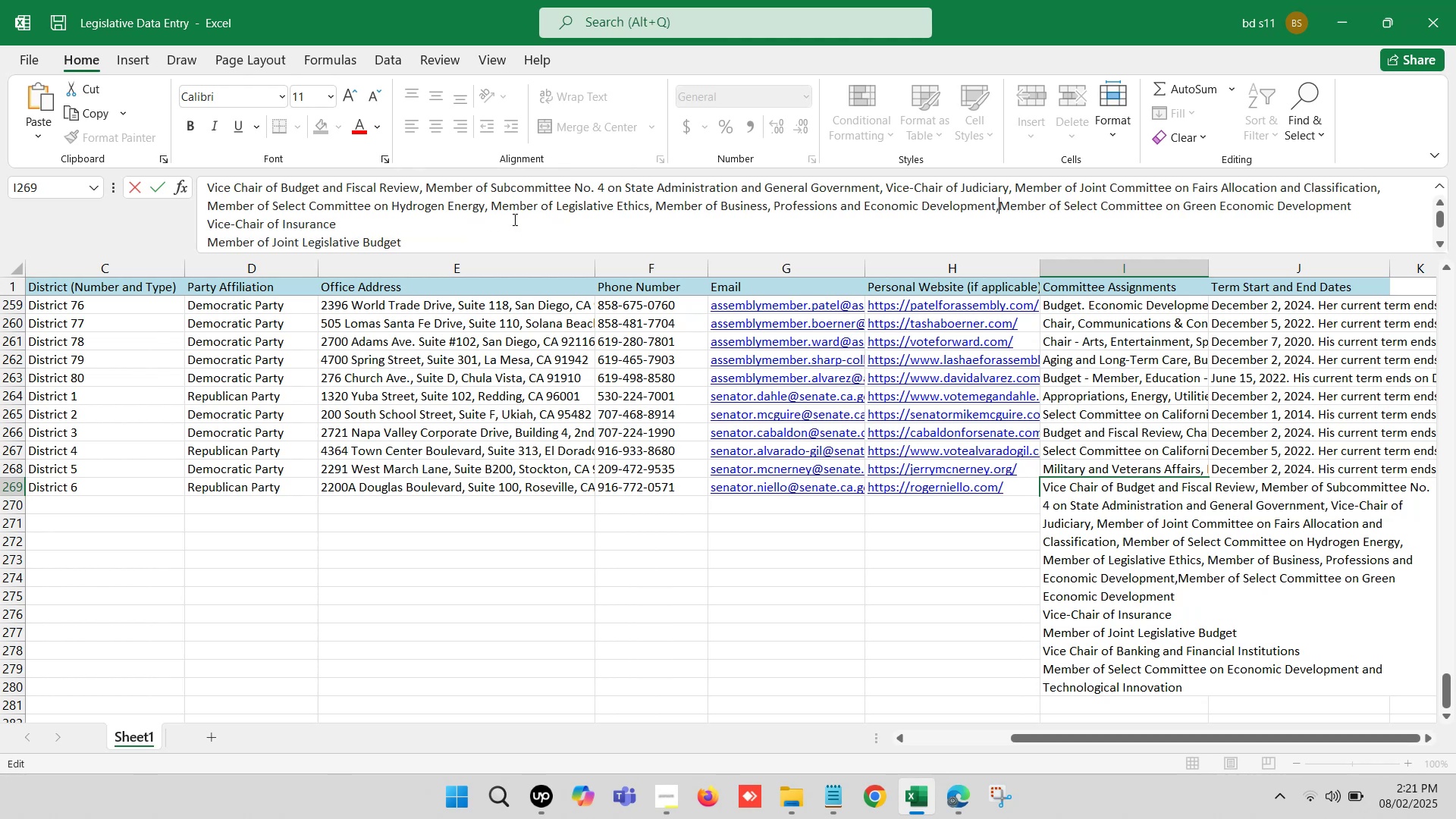 
key(Space)
 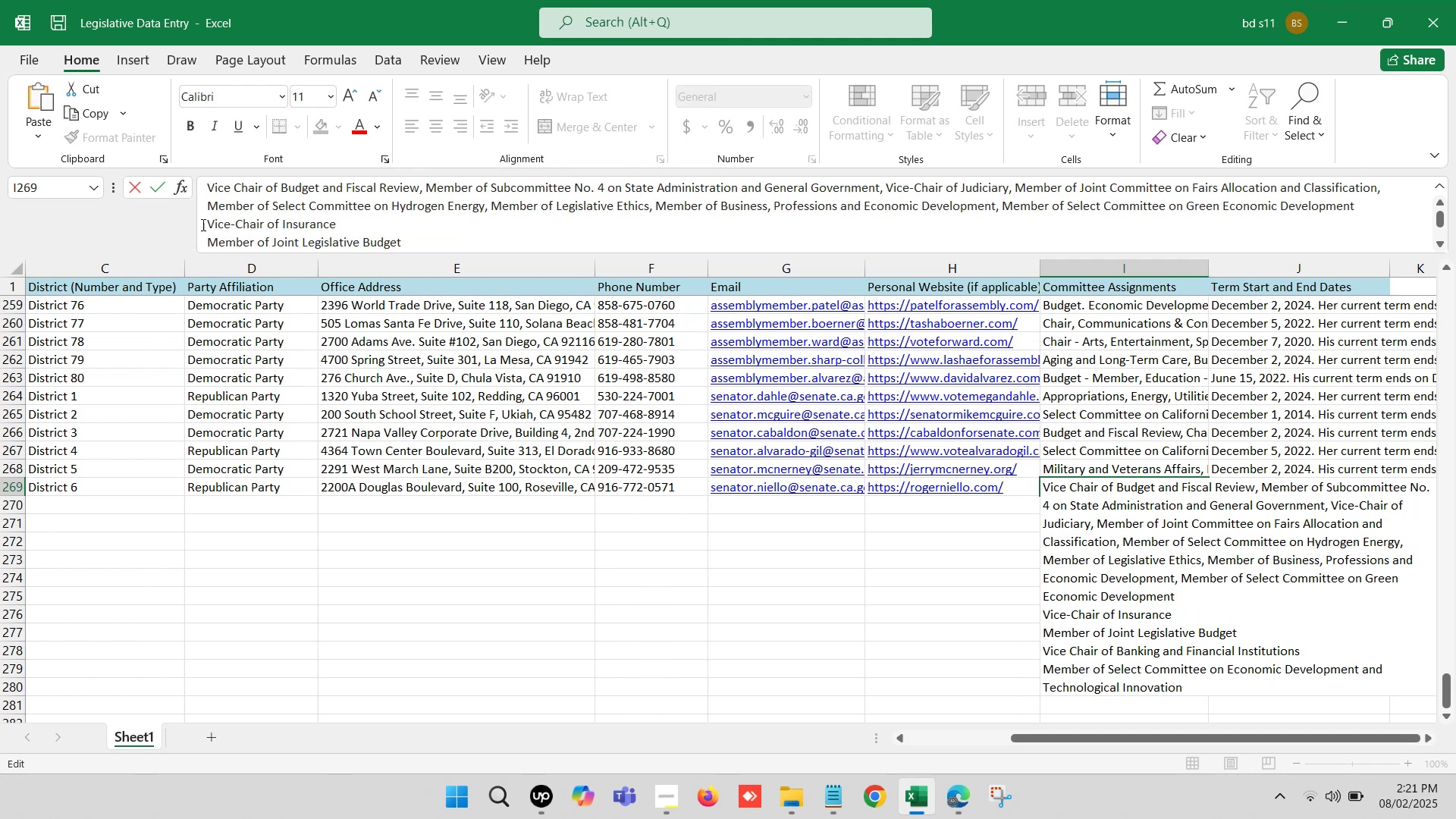 
left_click([198, 226])
 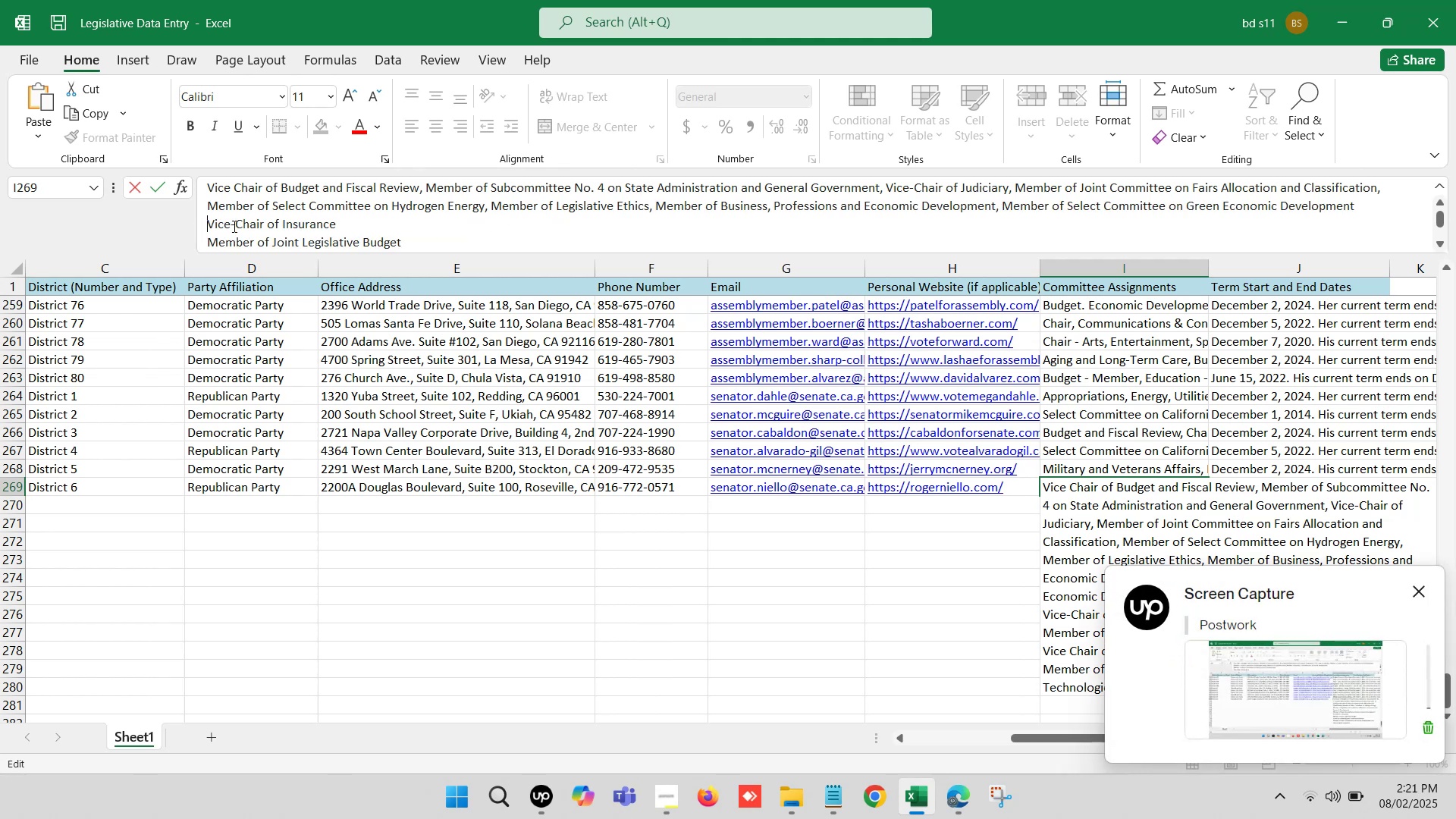 
key(Backspace)
 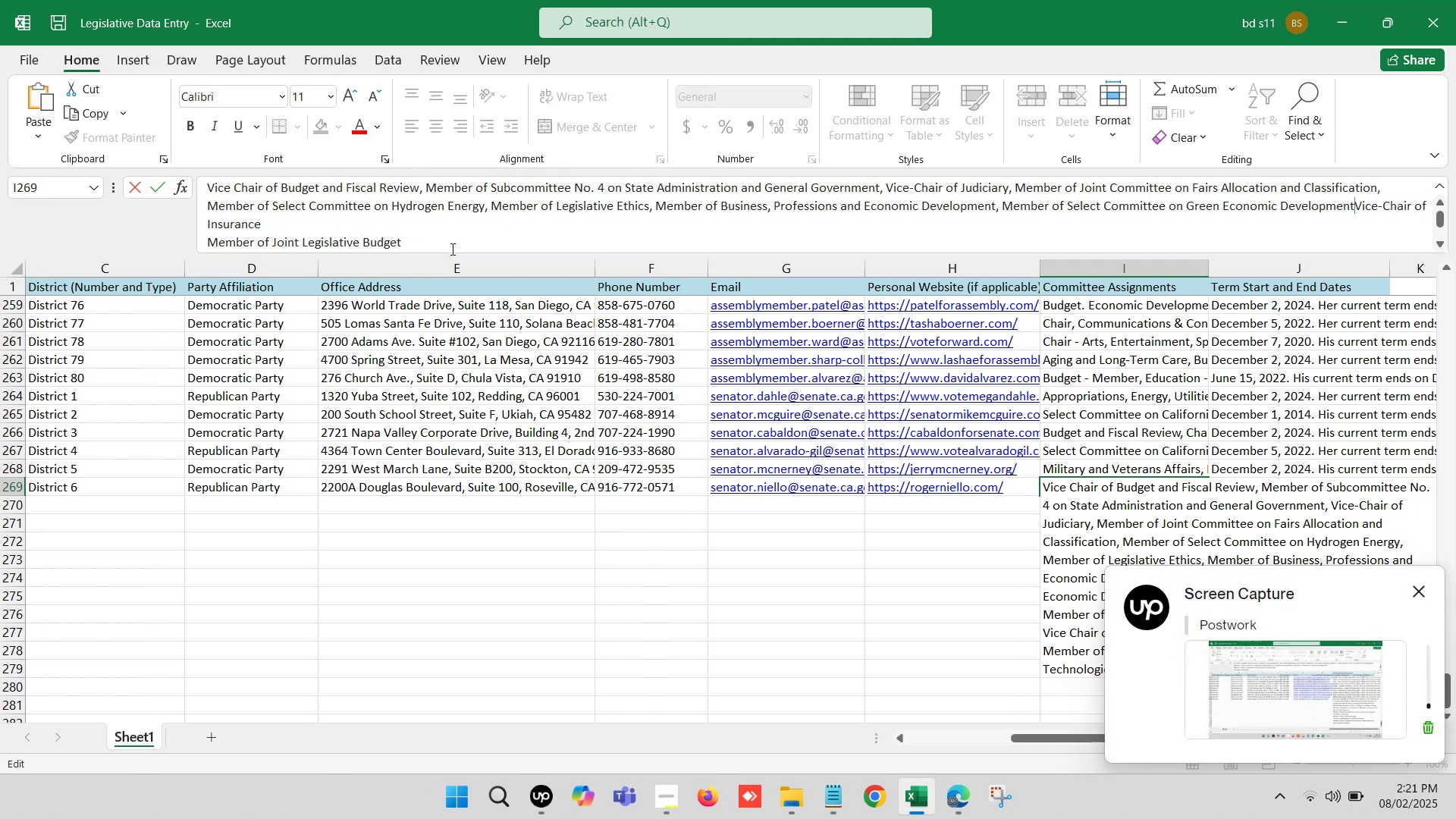 
key(Comma)
 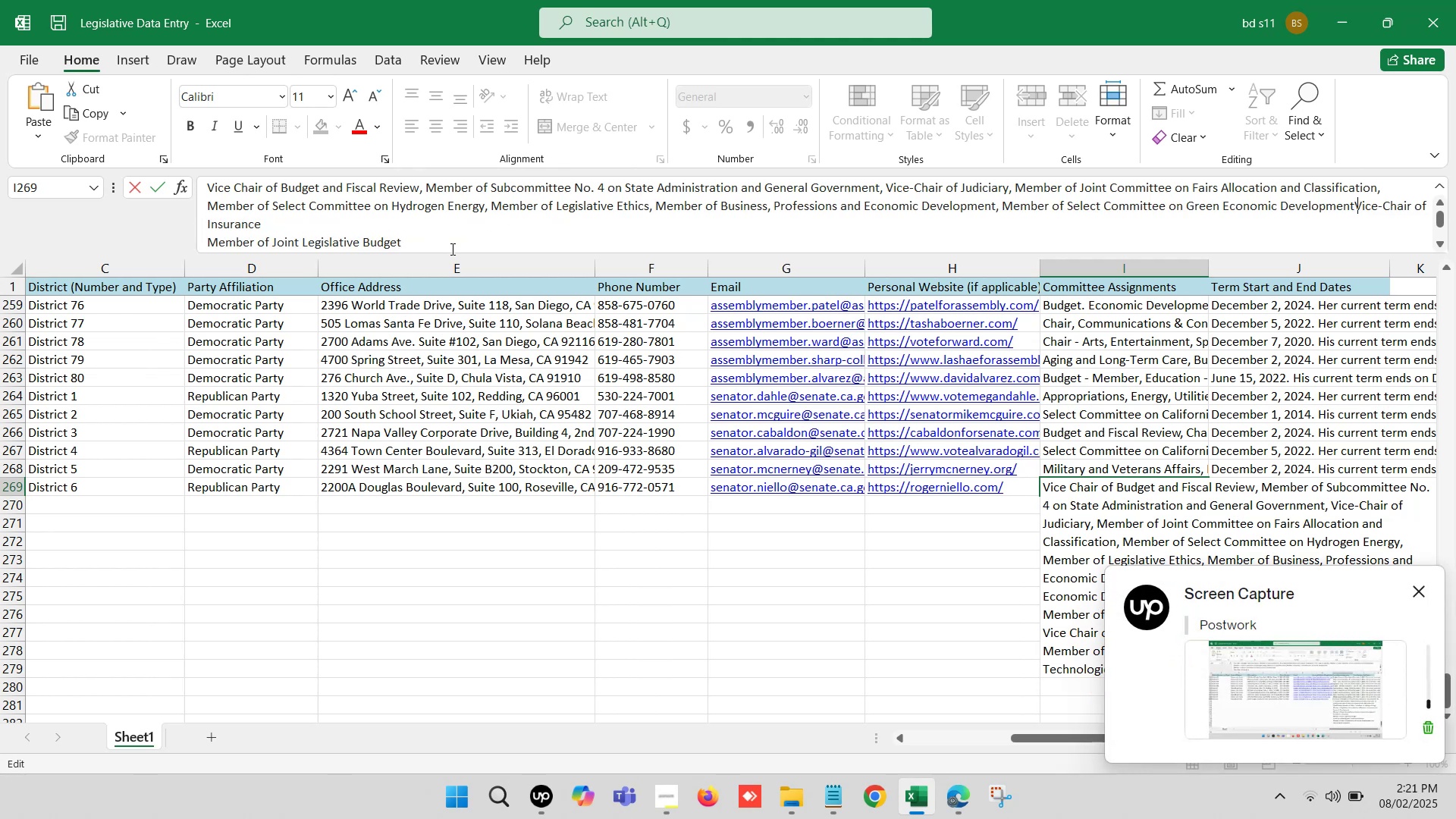 
key(Space)
 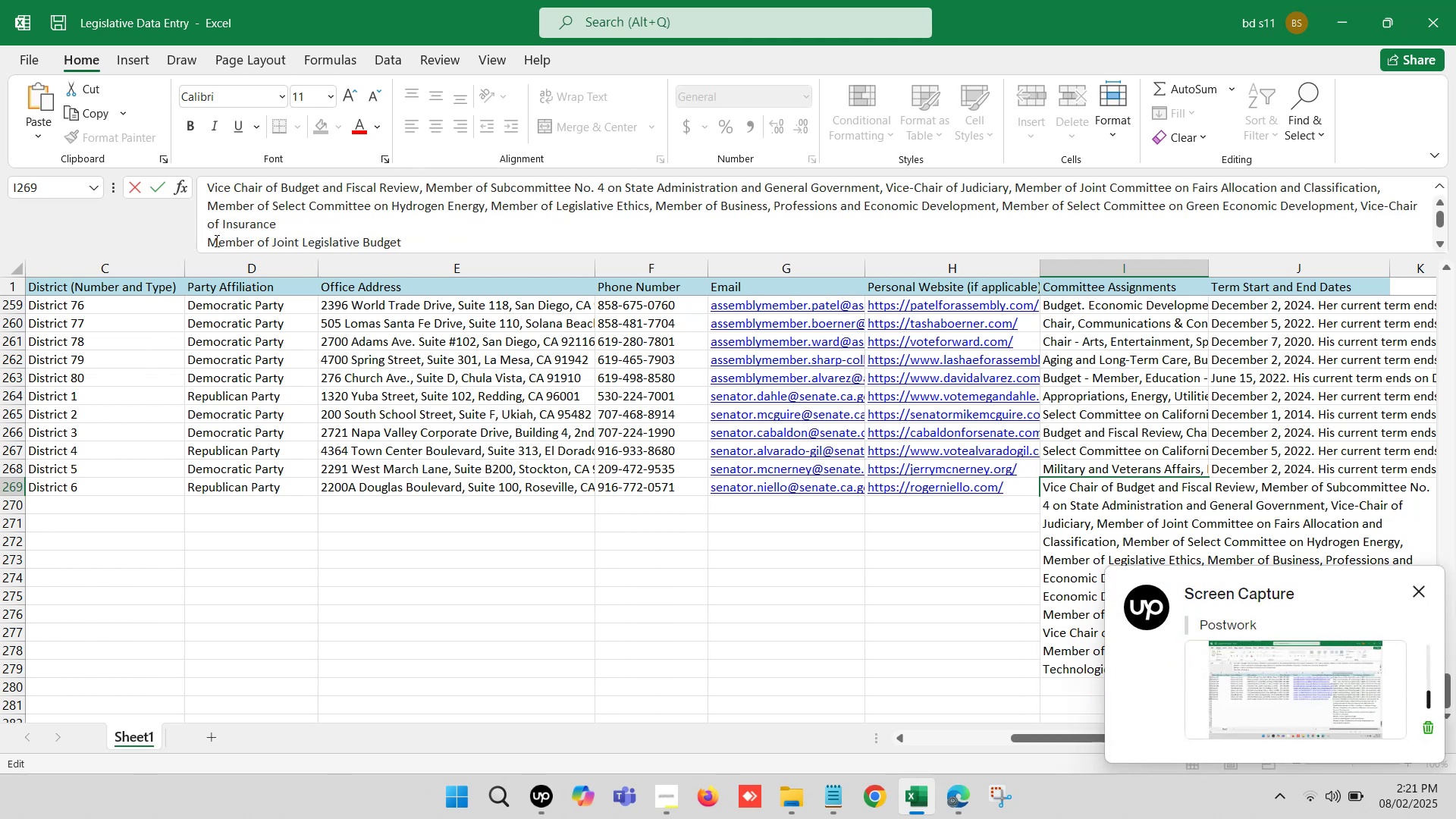 
left_click([208, 237])
 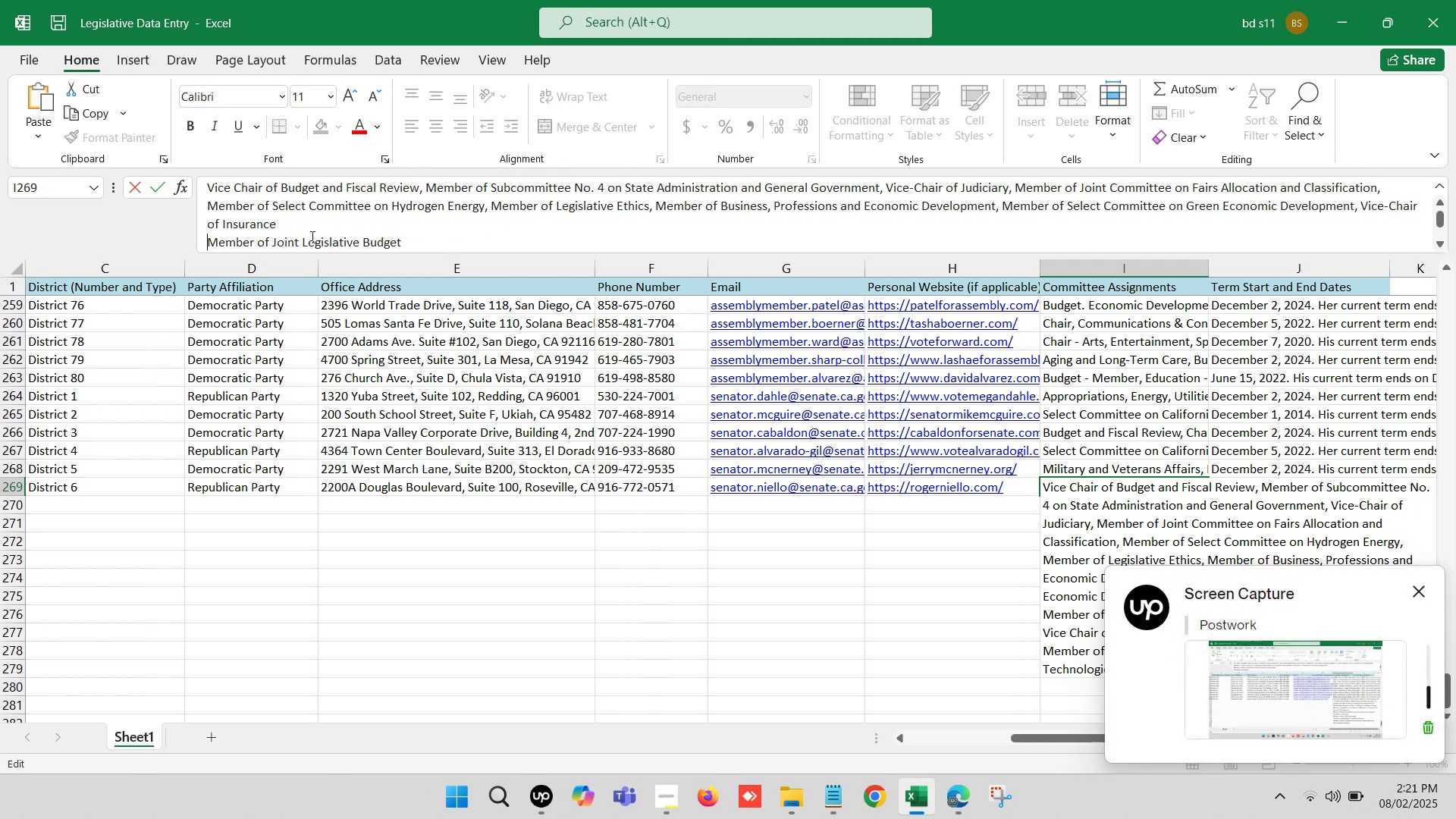 
key(Backspace)
 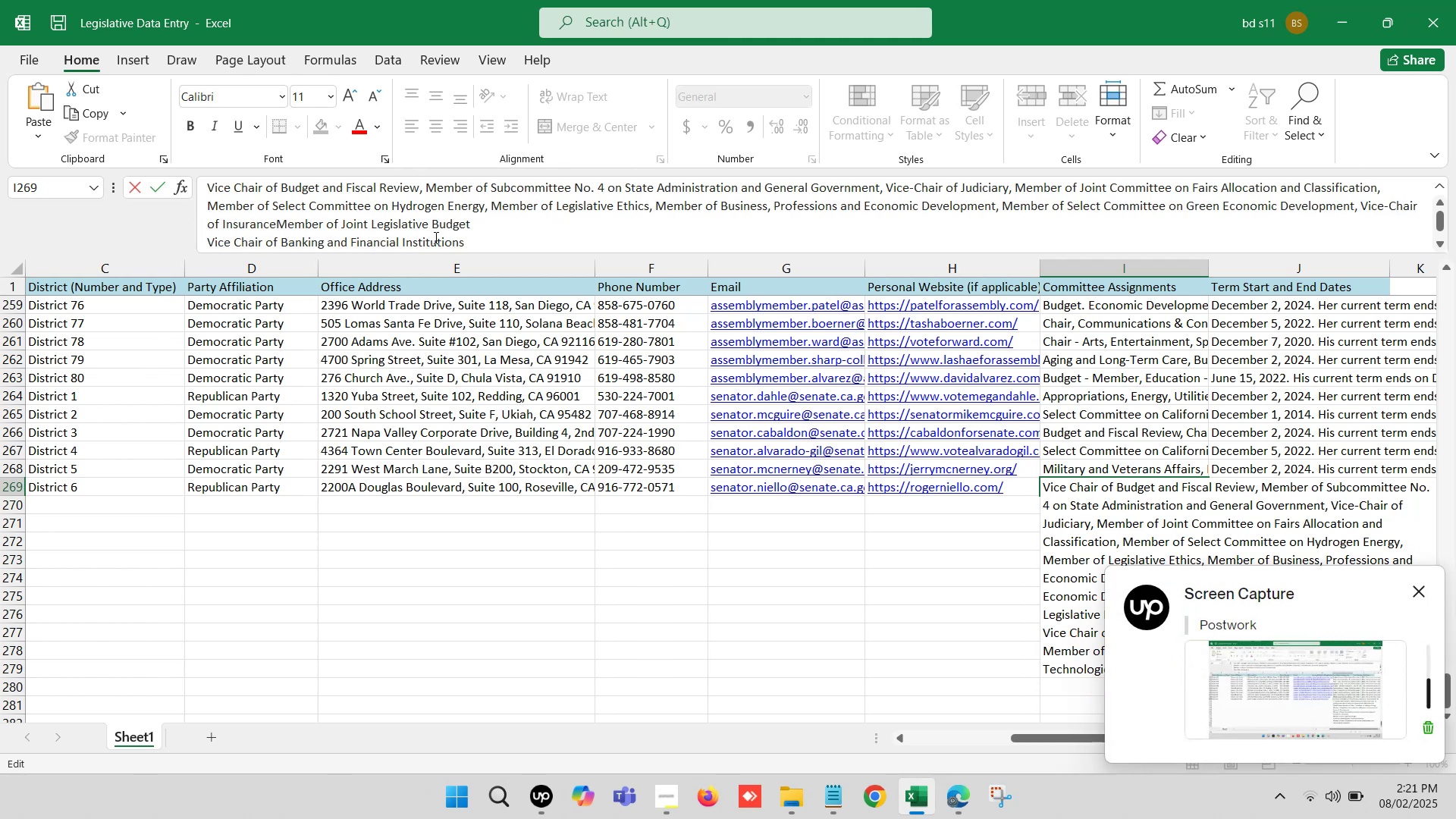 
key(Comma)
 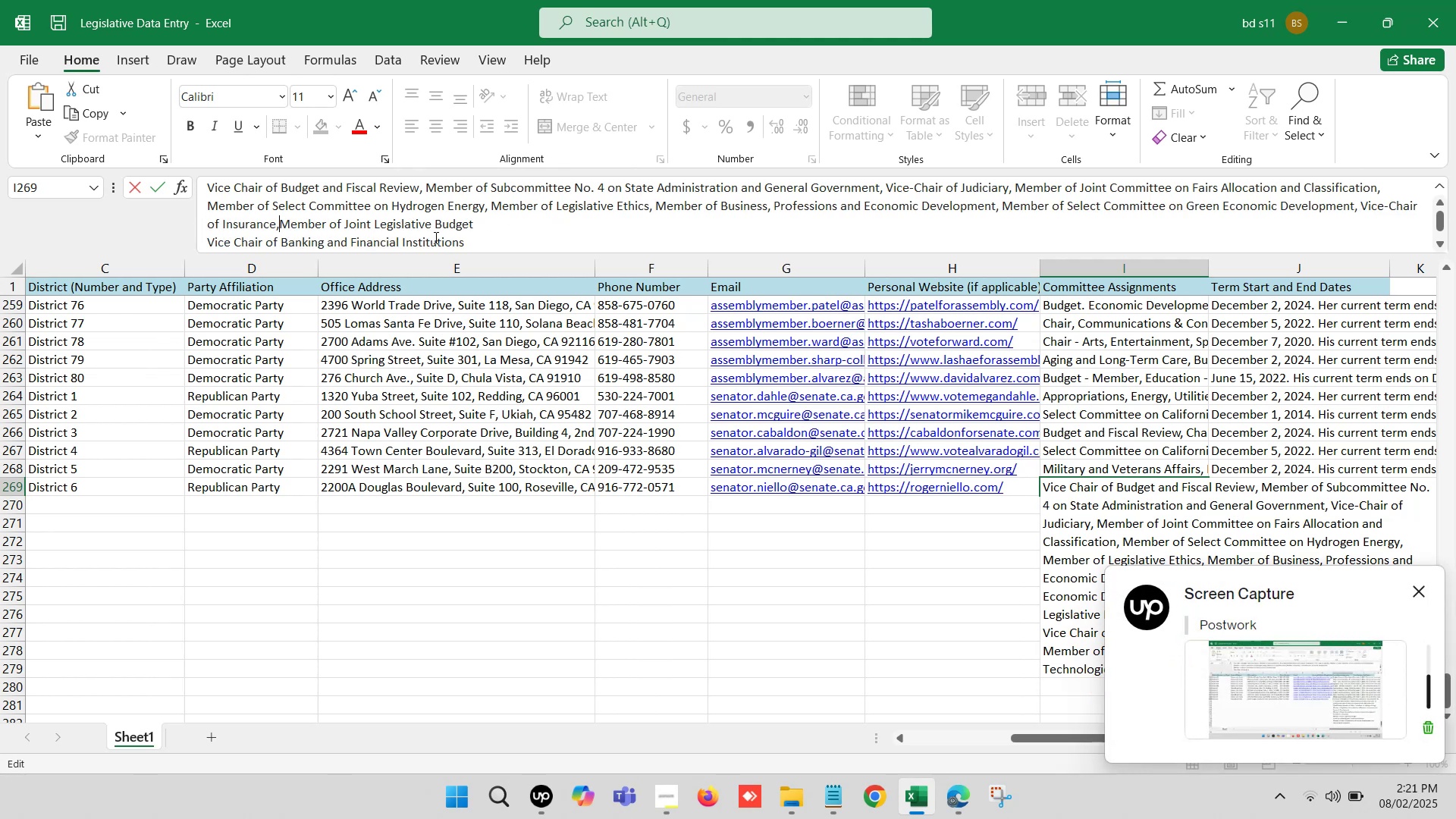 
key(Space)
 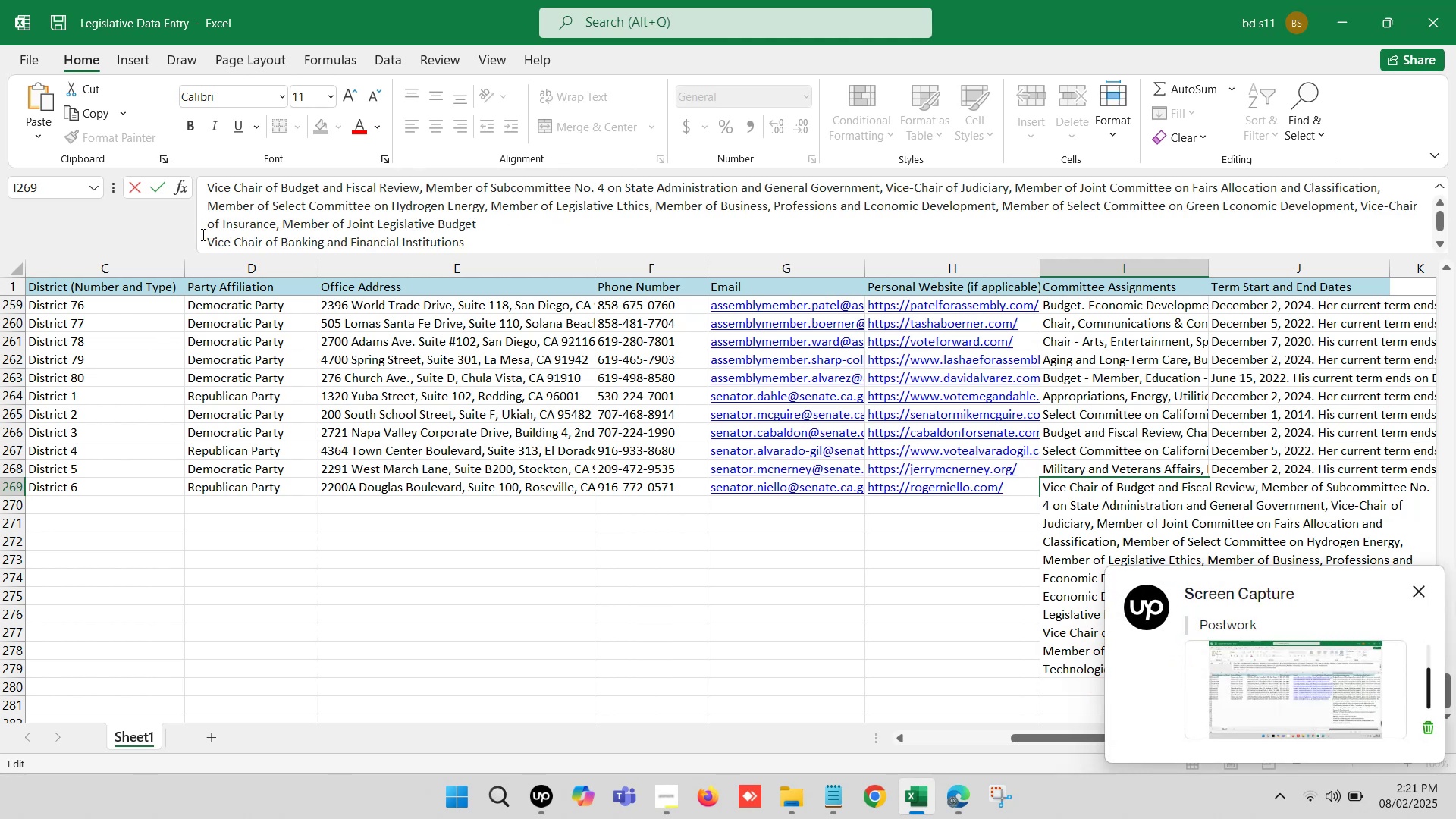 
left_click([205, 241])
 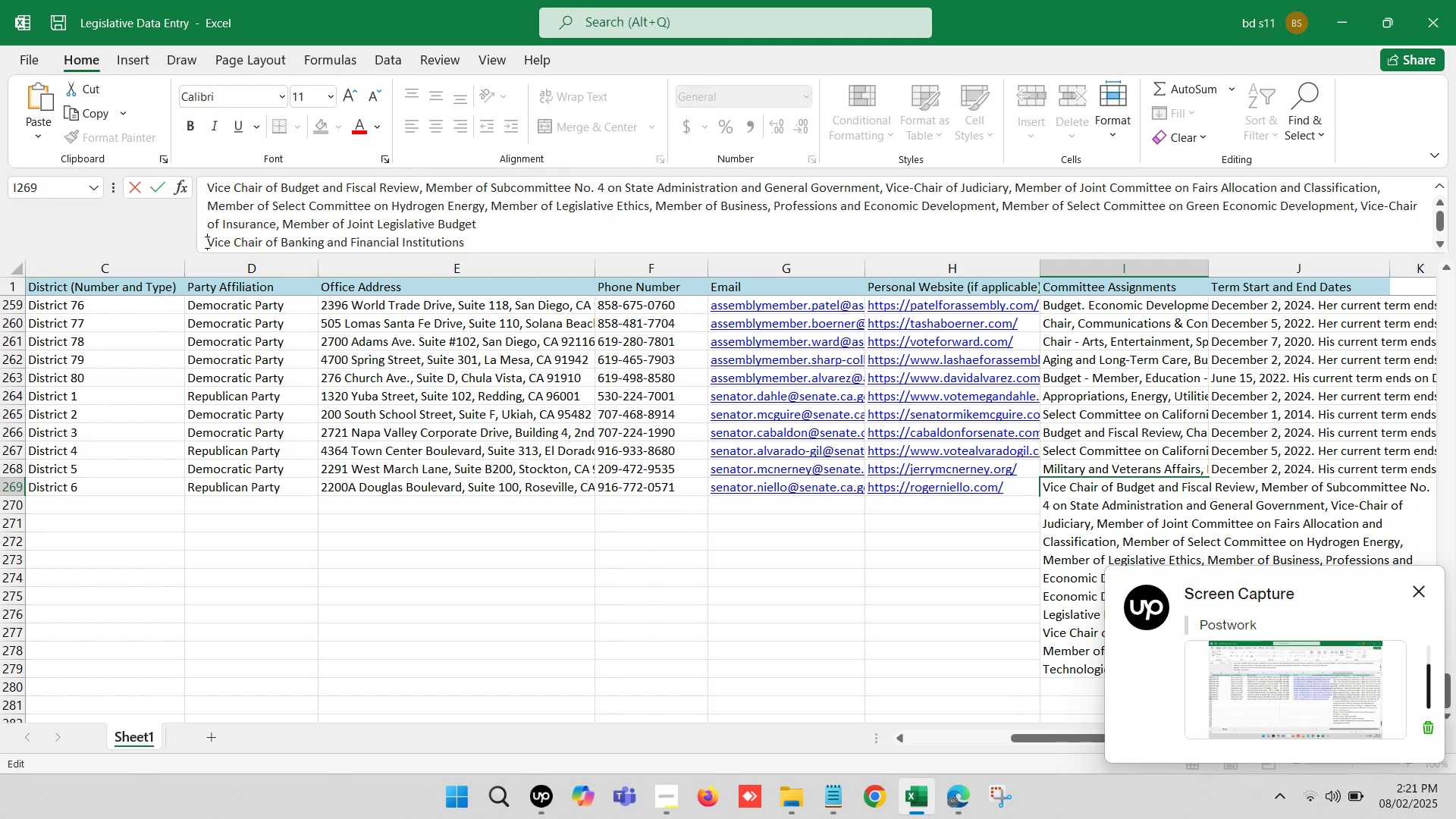 
key(Backspace)
 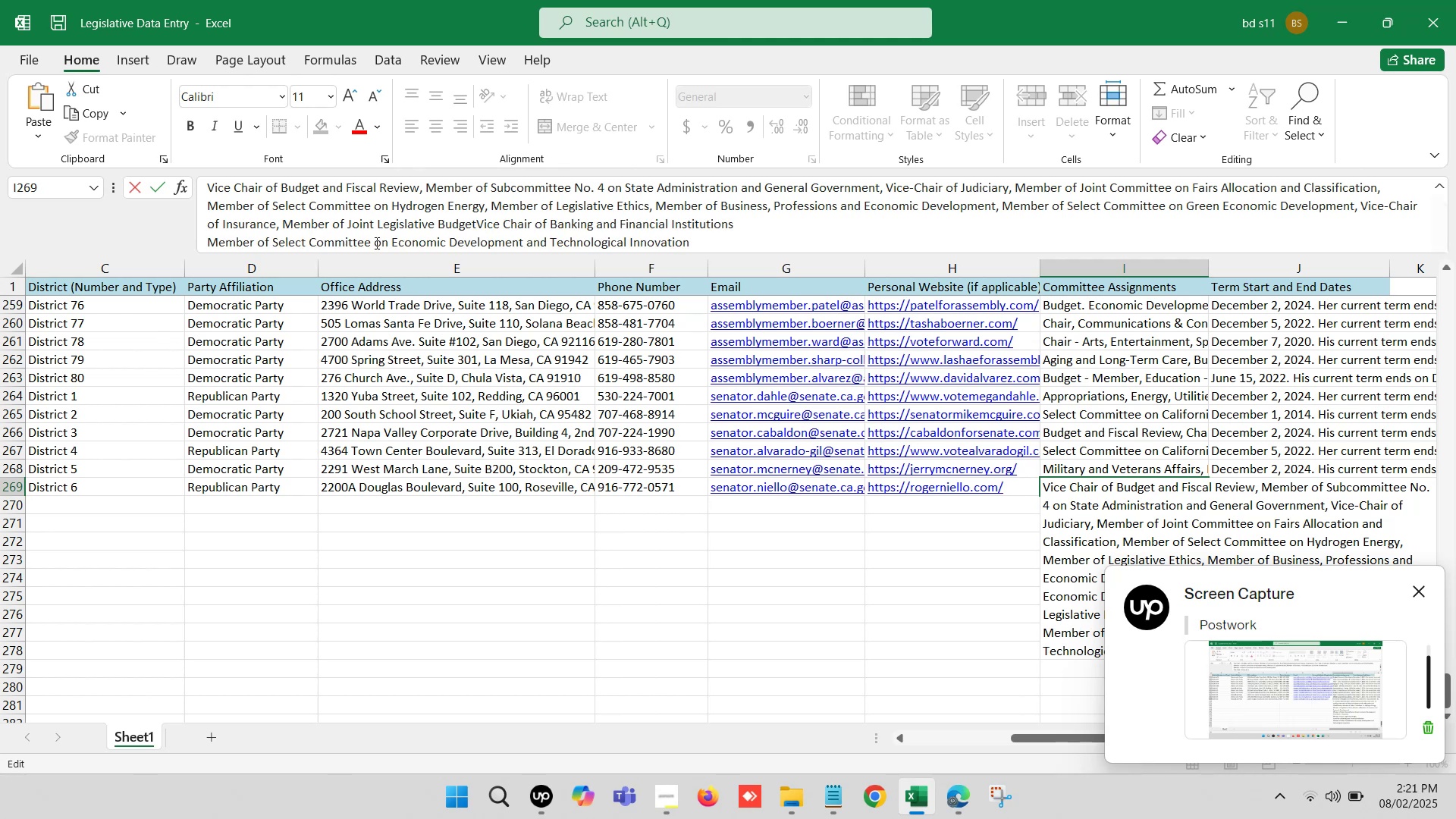 
key(Comma)
 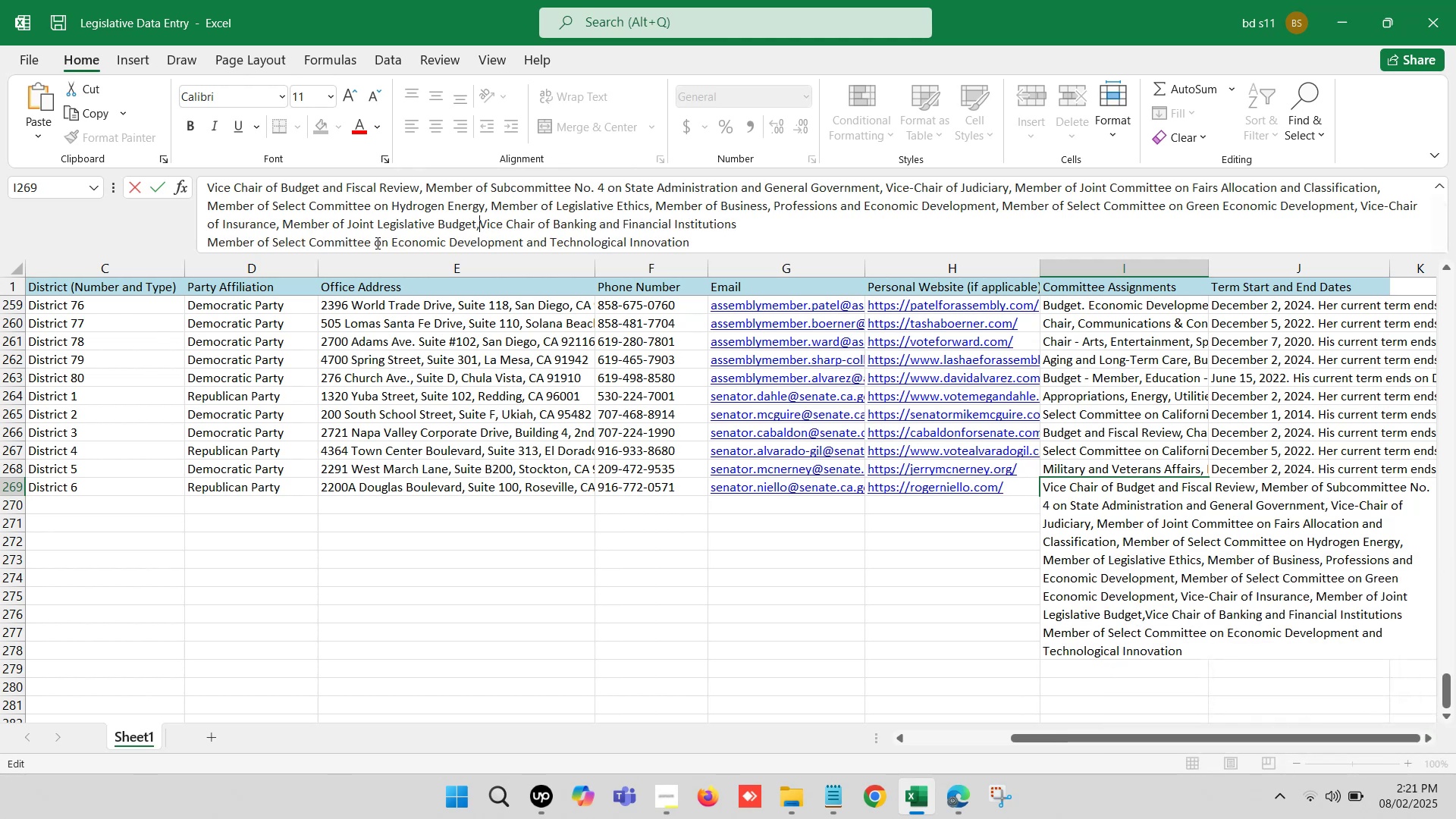 
key(Space)
 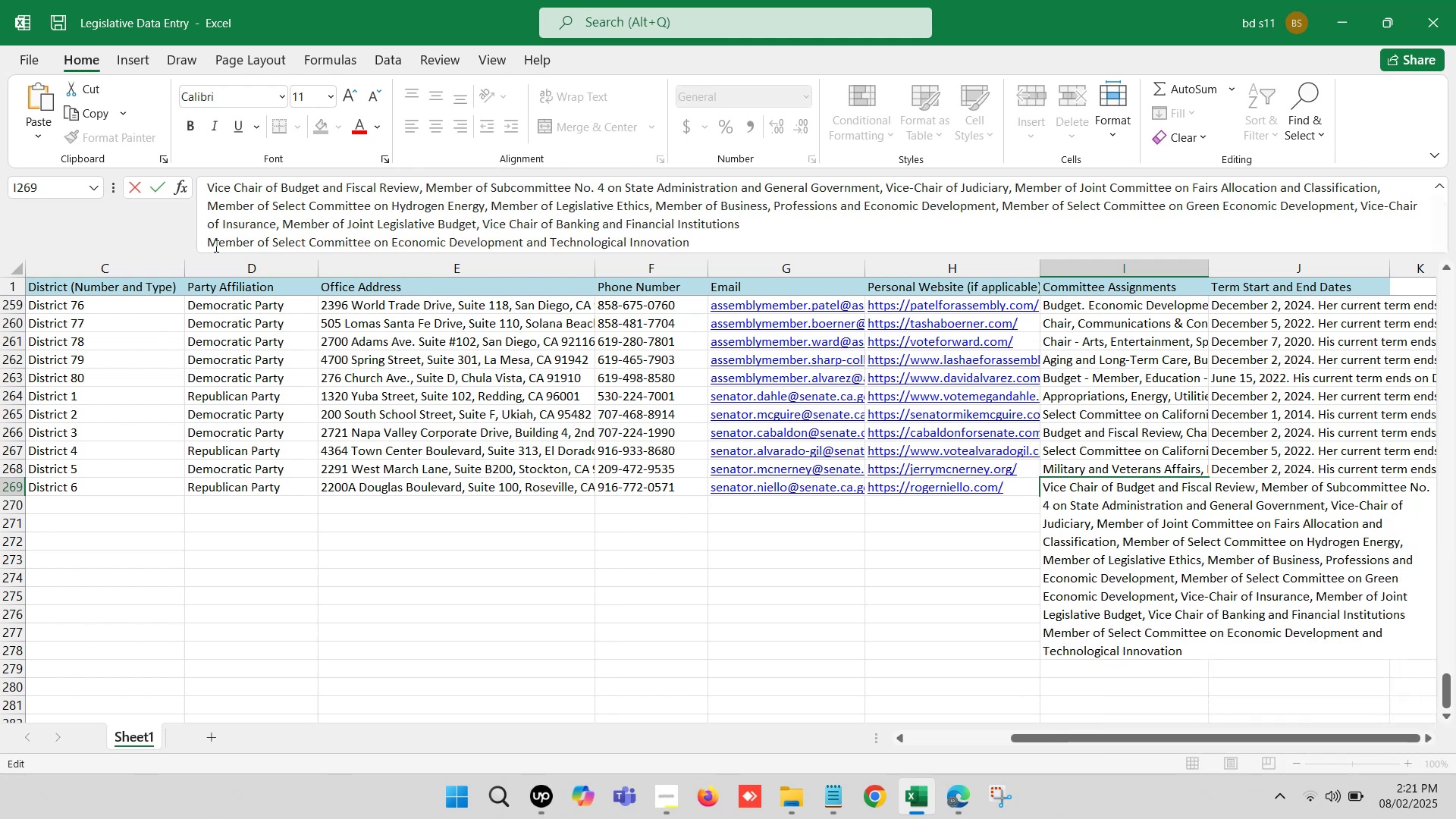 
left_click([206, 241])
 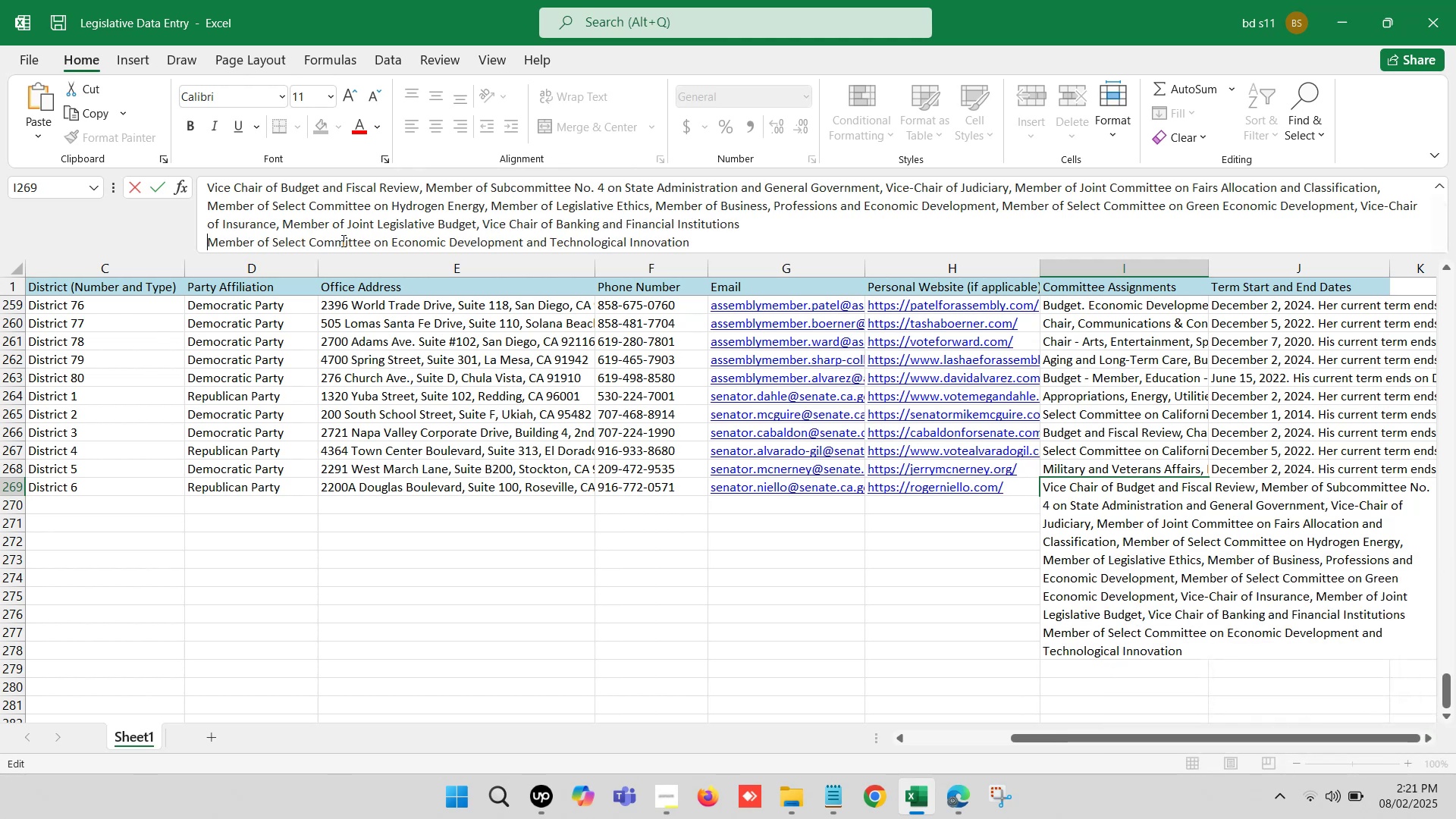 
key(Backspace)
 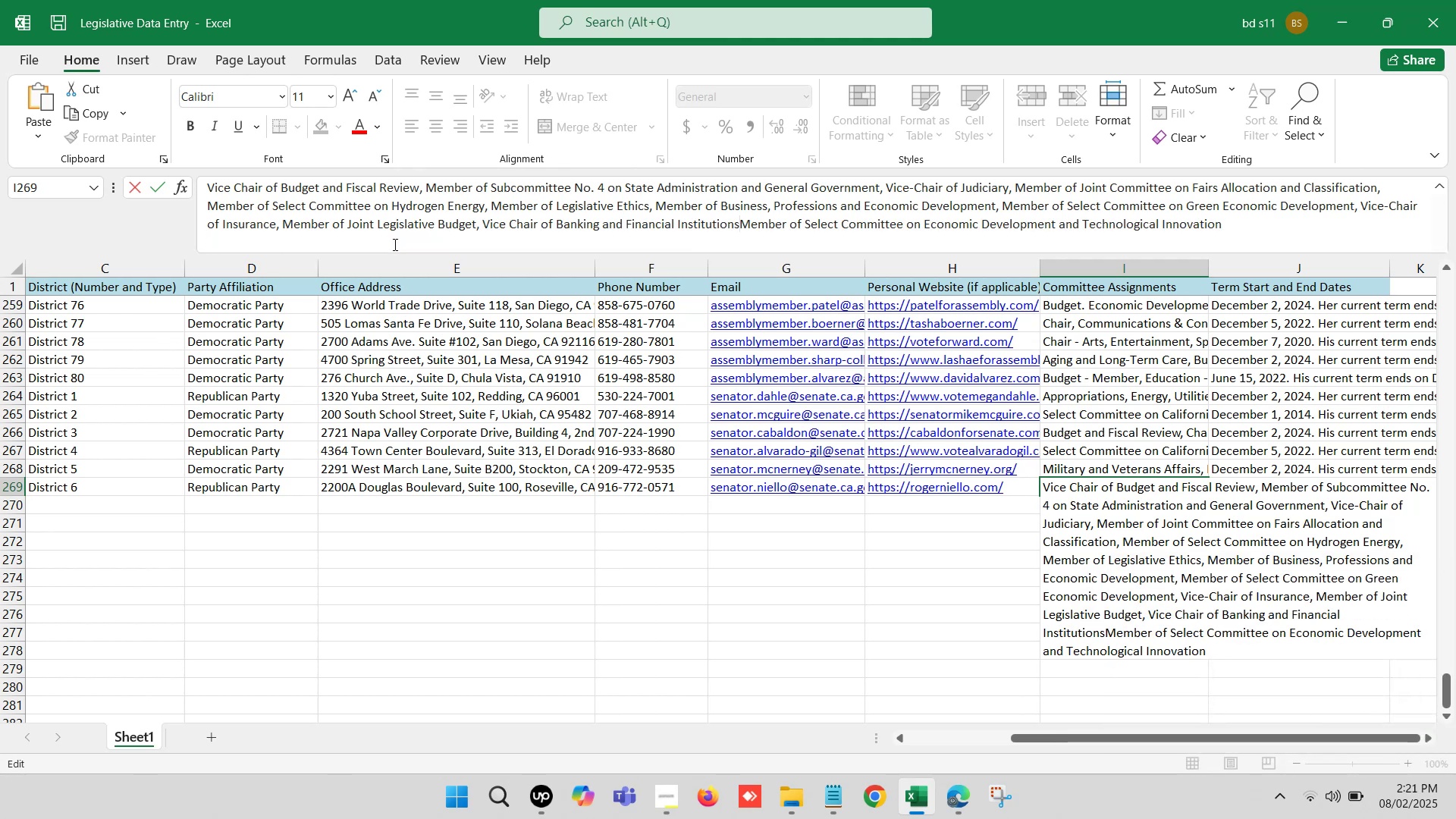 
key(Comma)
 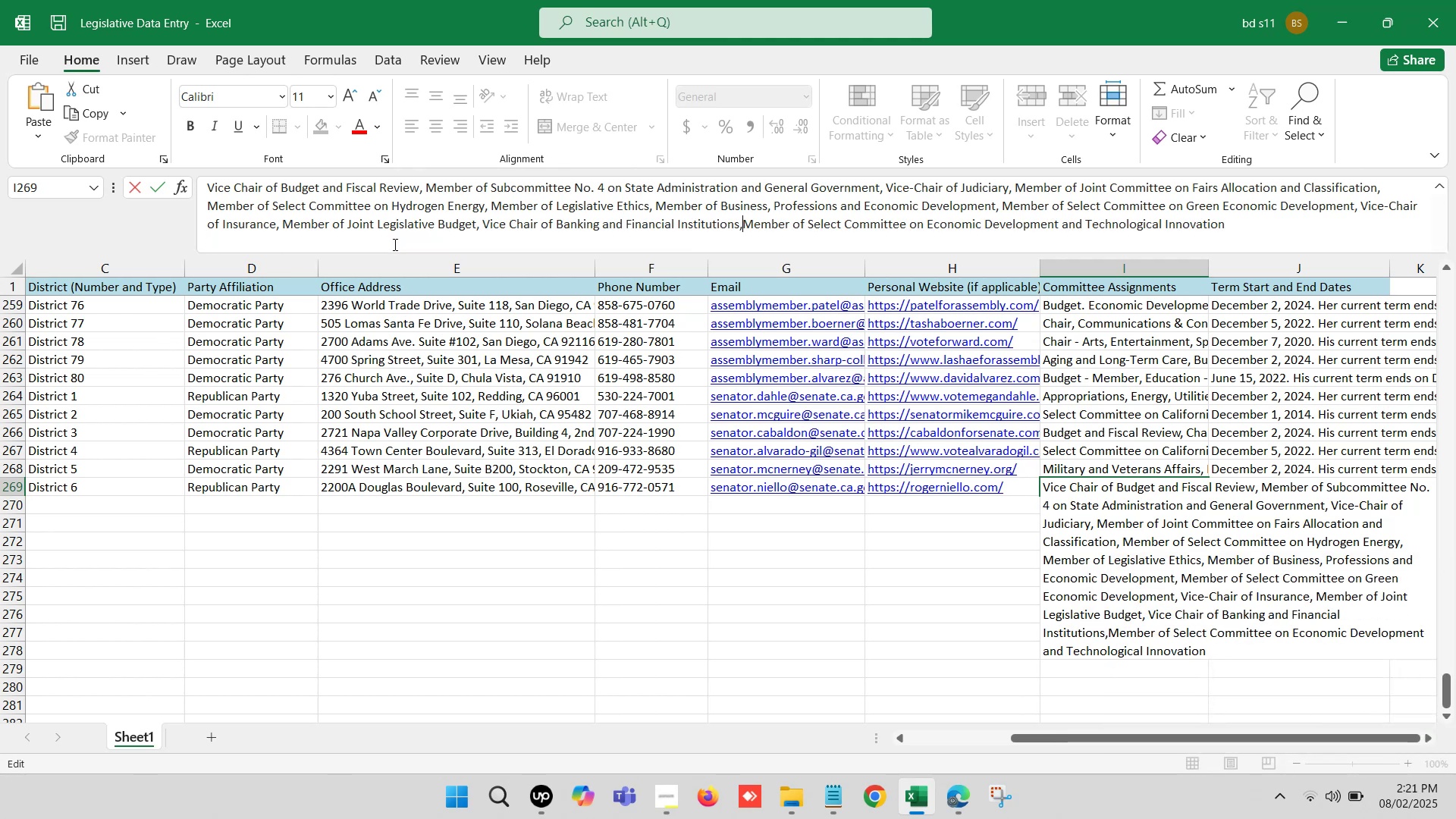 
key(Space)
 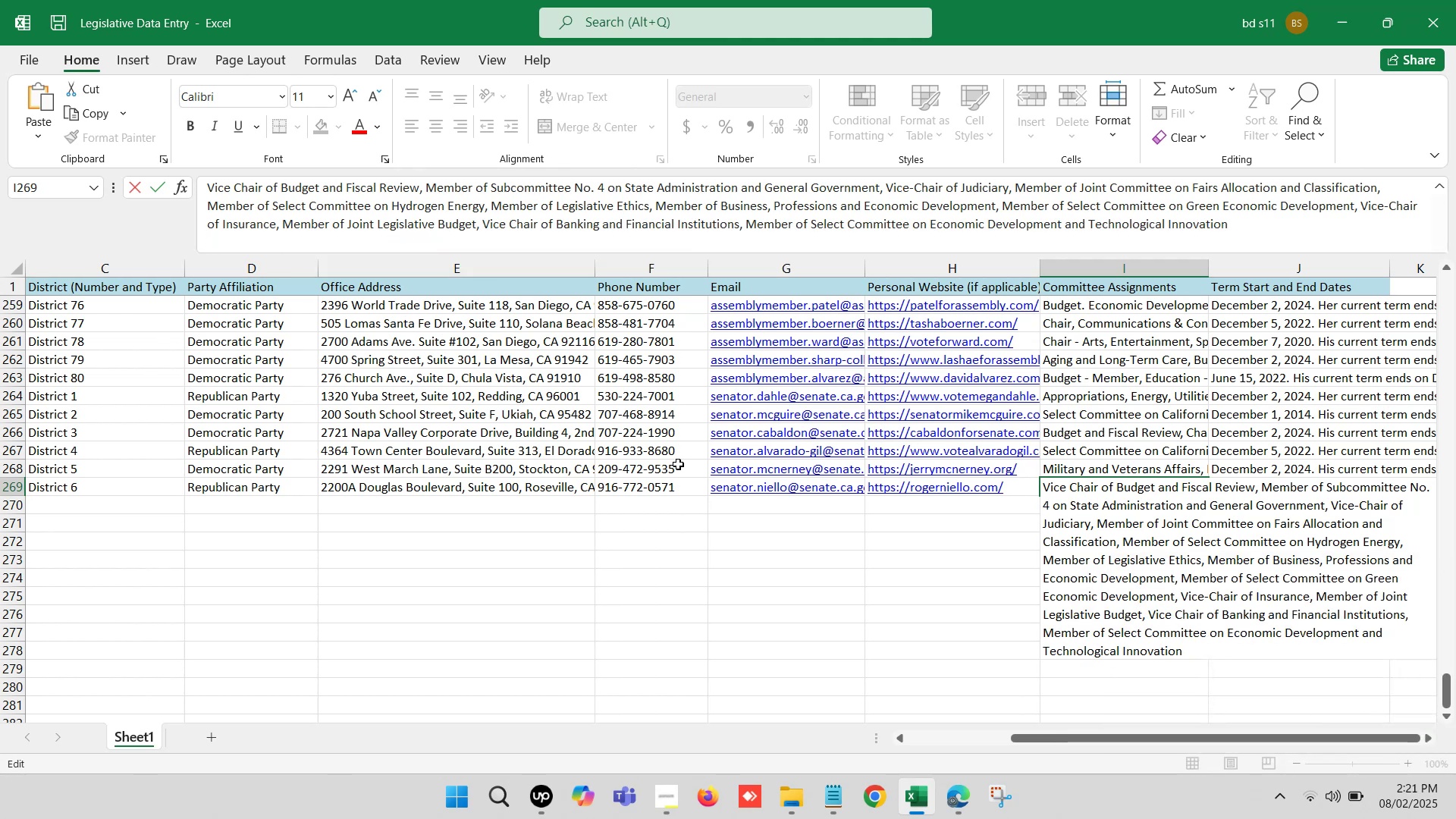 
left_click([742, 602])
 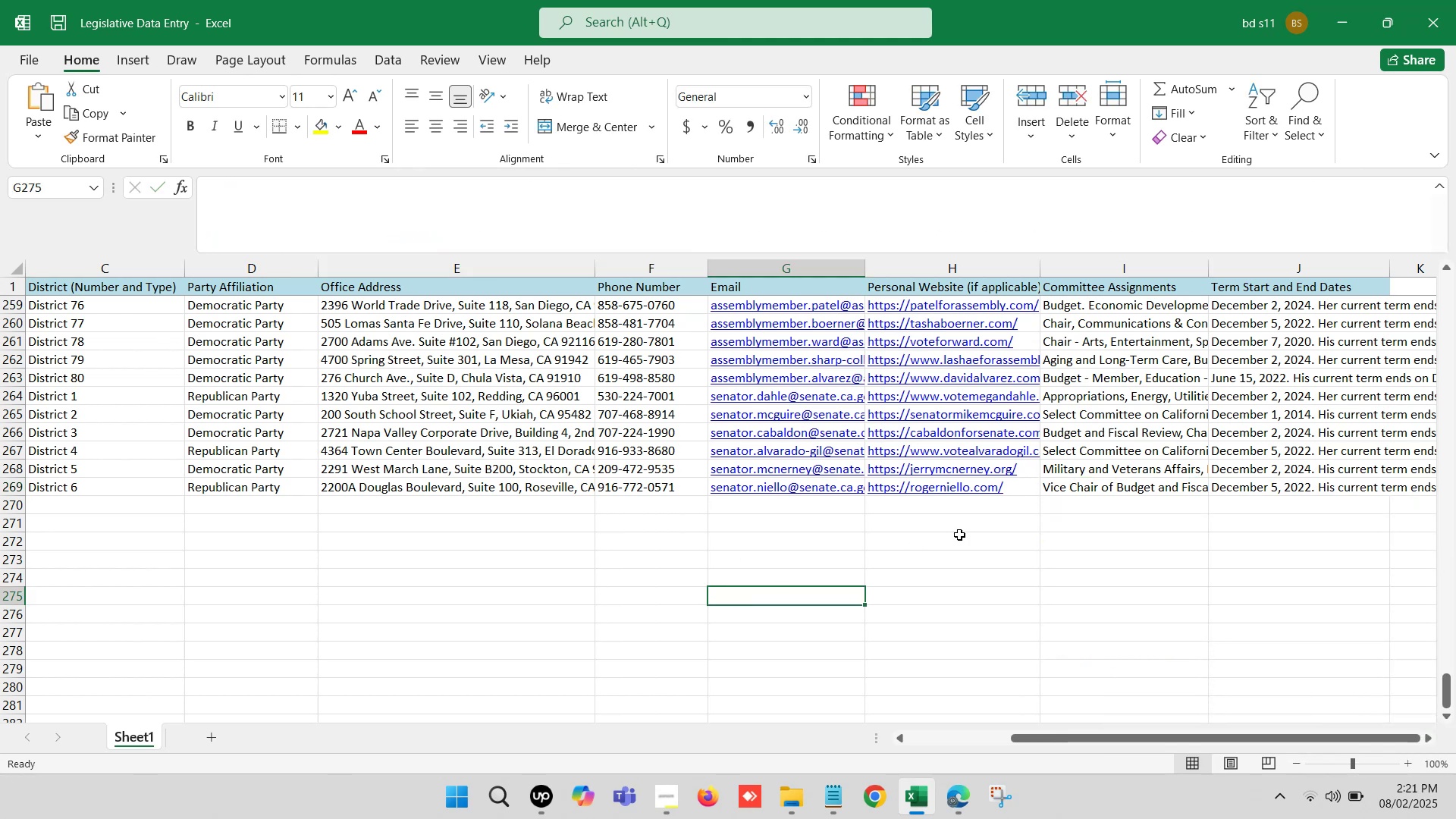 
left_click([971, 531])
 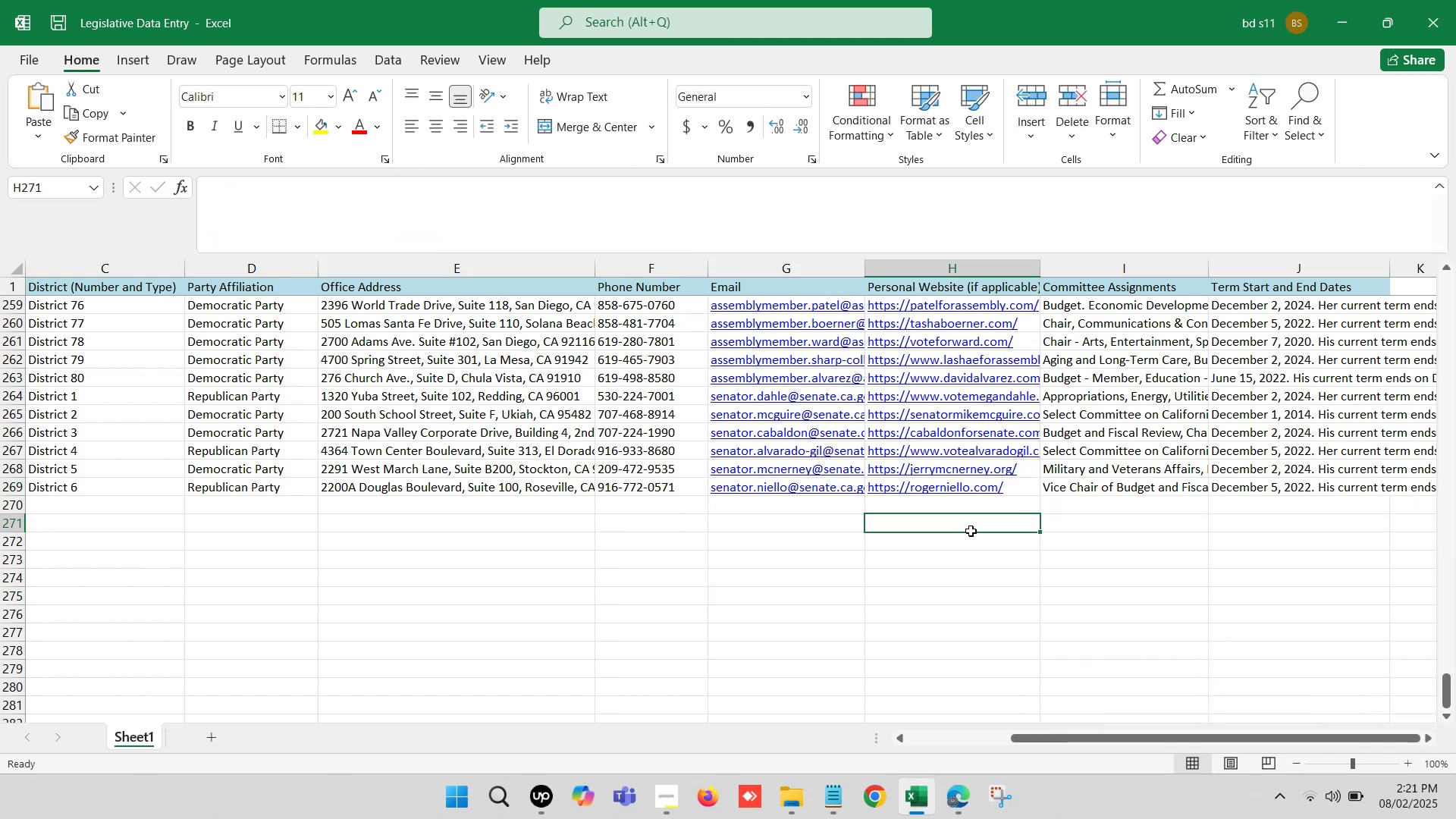 
key(Control+S)
 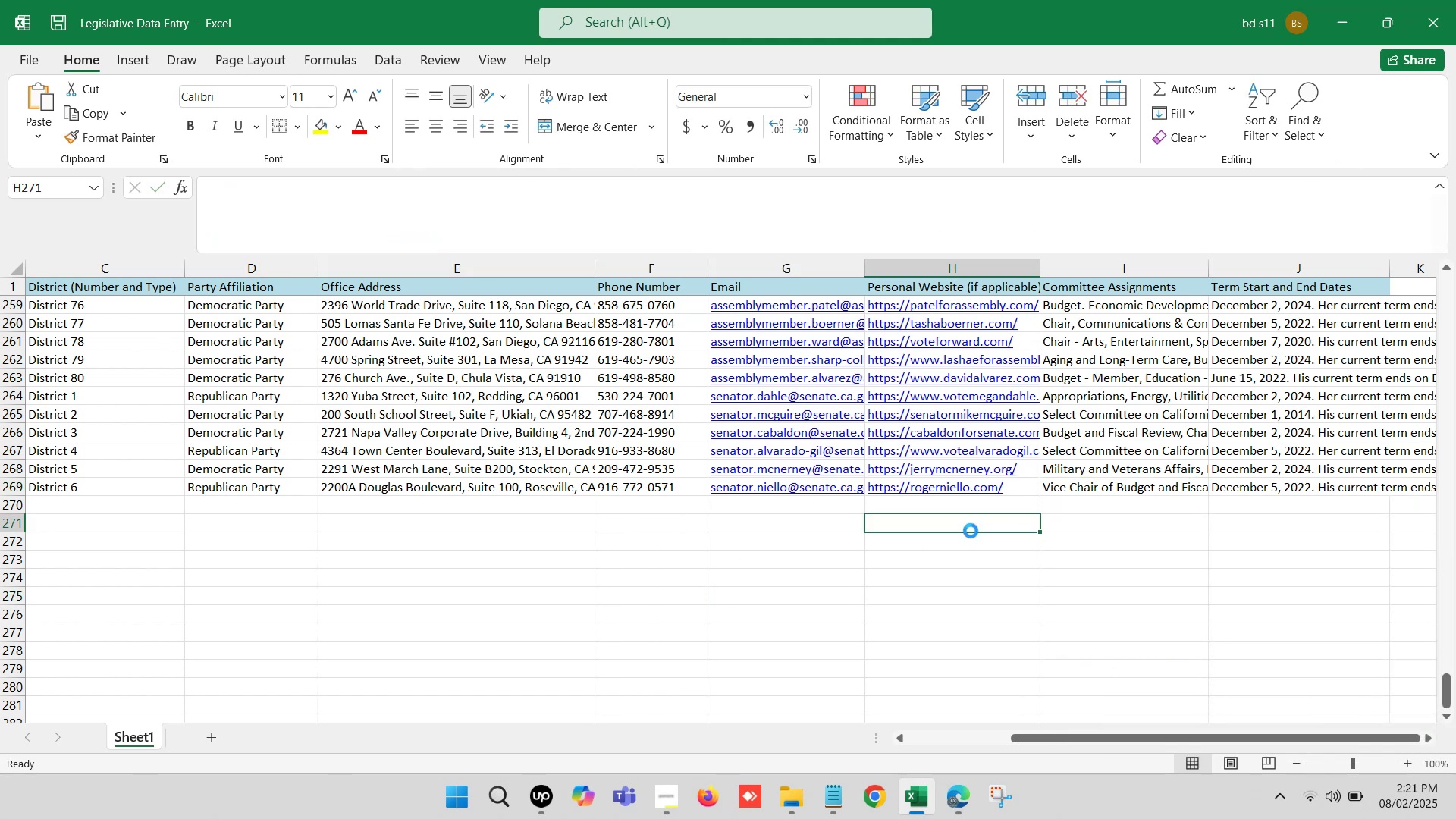 
key(Control+S)
 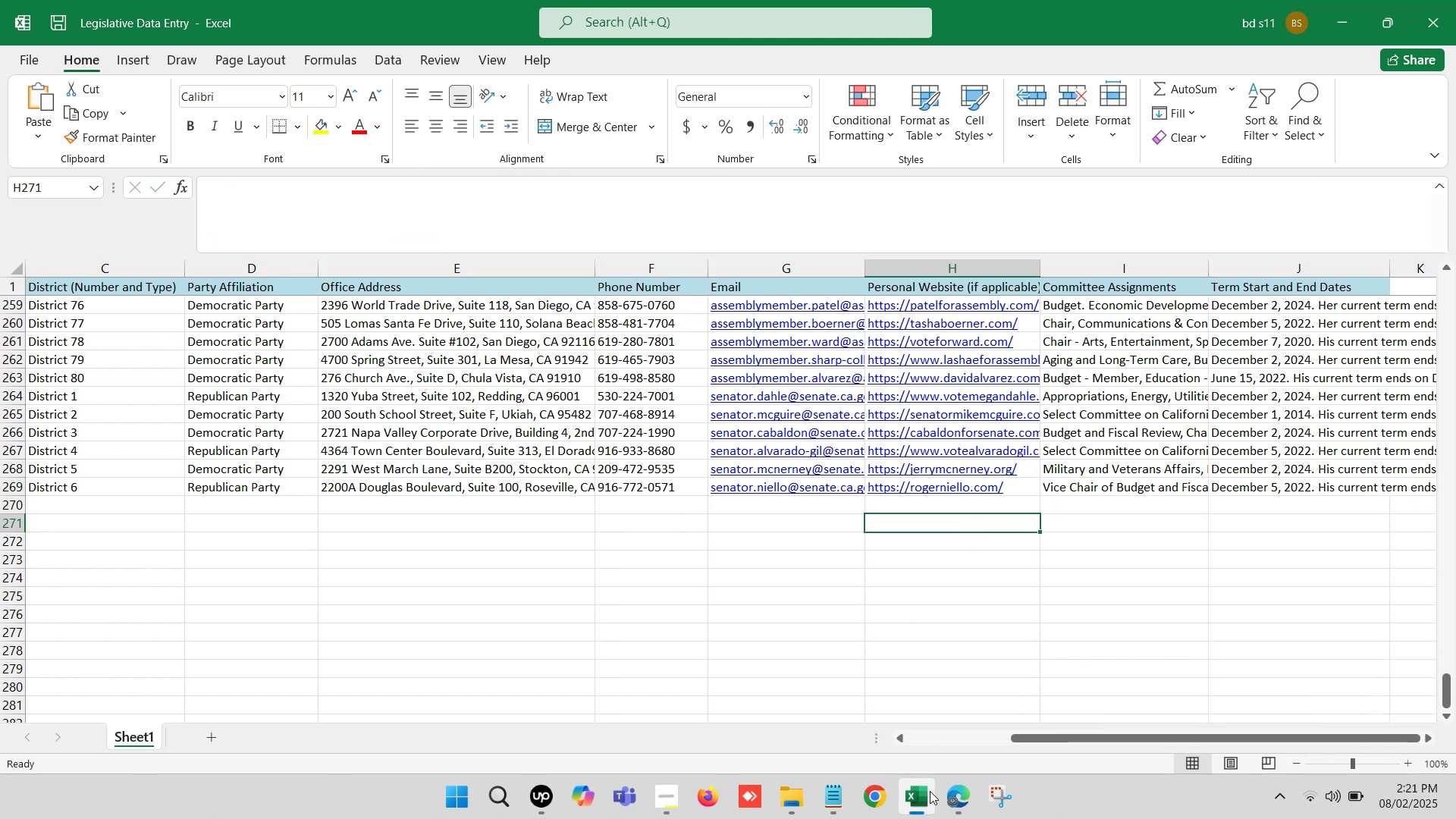 
left_click([969, 799])
 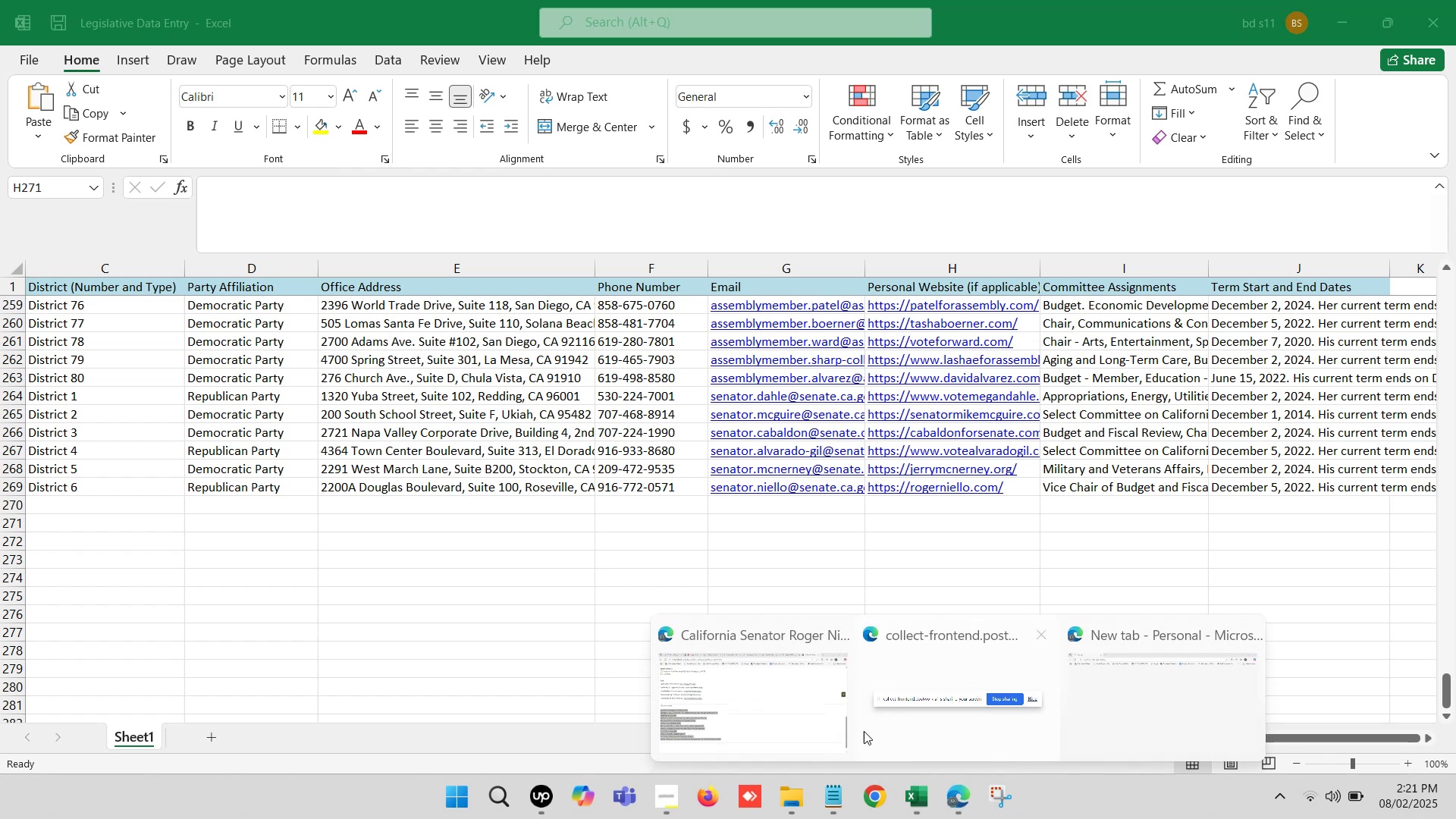 